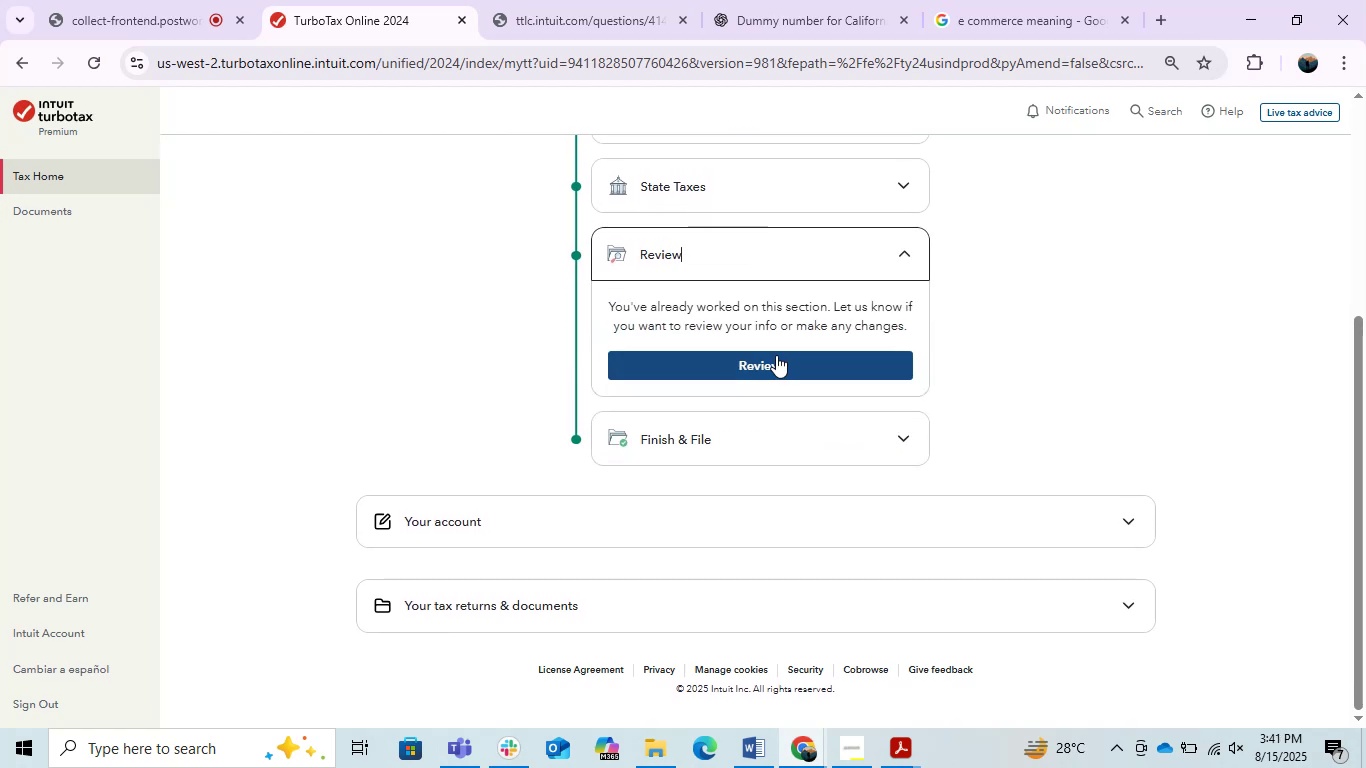 
left_click([754, 748])
 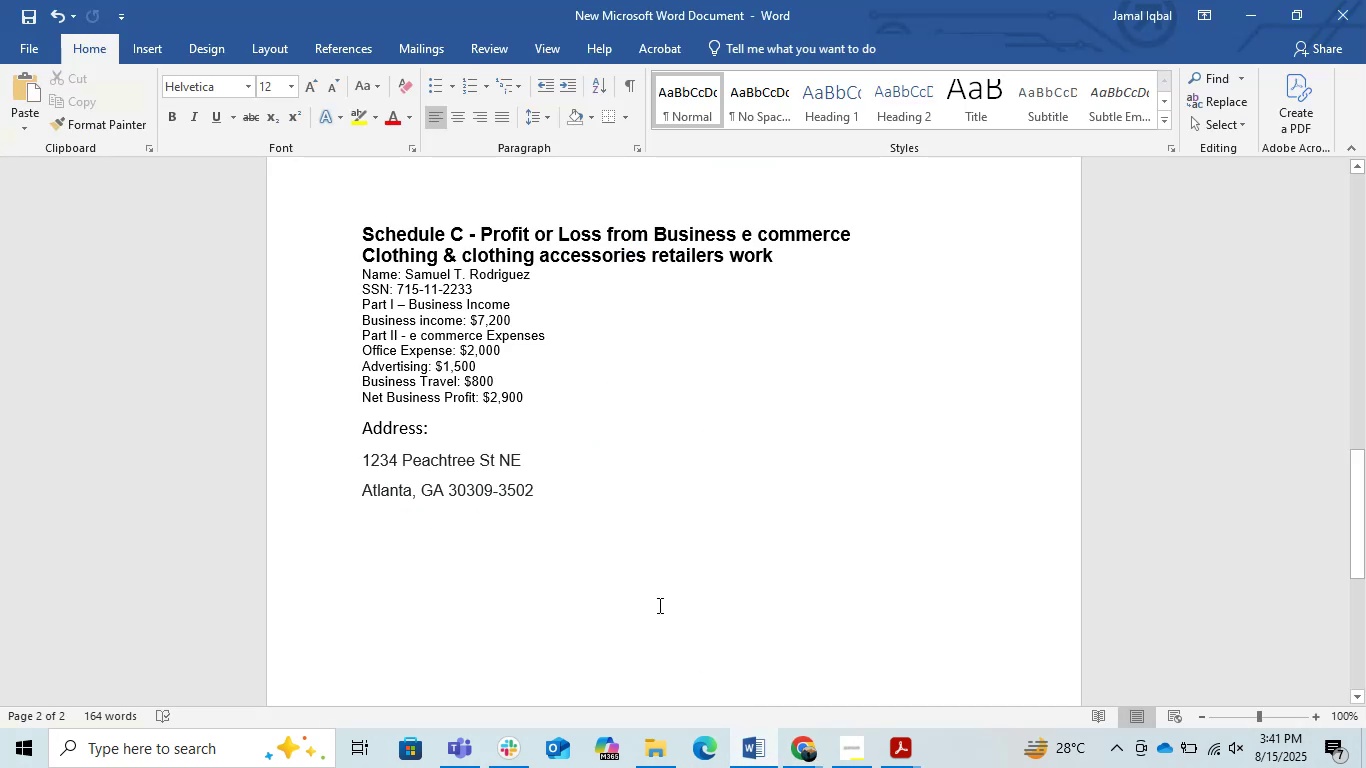 
scroll: coordinate [622, 576], scroll_direction: up, amount: 9.0
 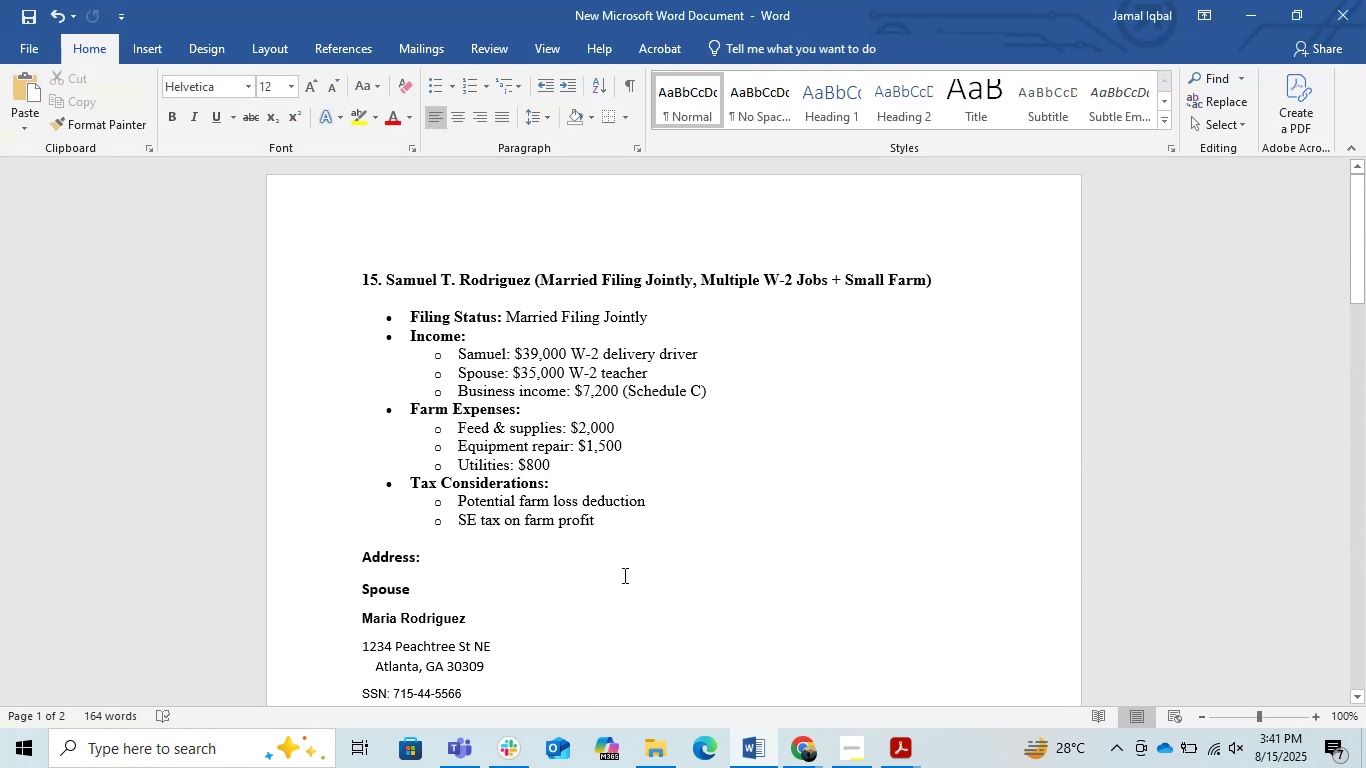 
scroll: coordinate [623, 575], scroll_direction: down, amount: 9.0
 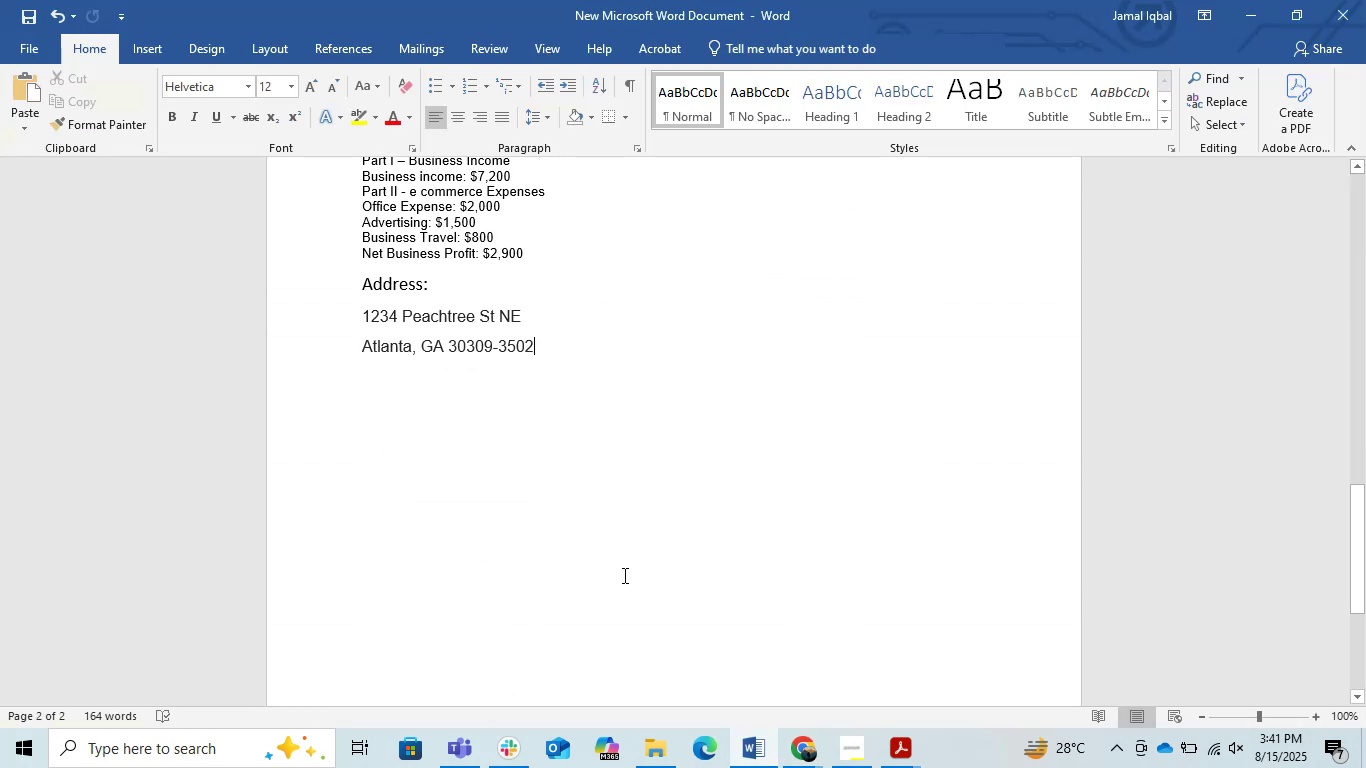 
key(Control+S)
 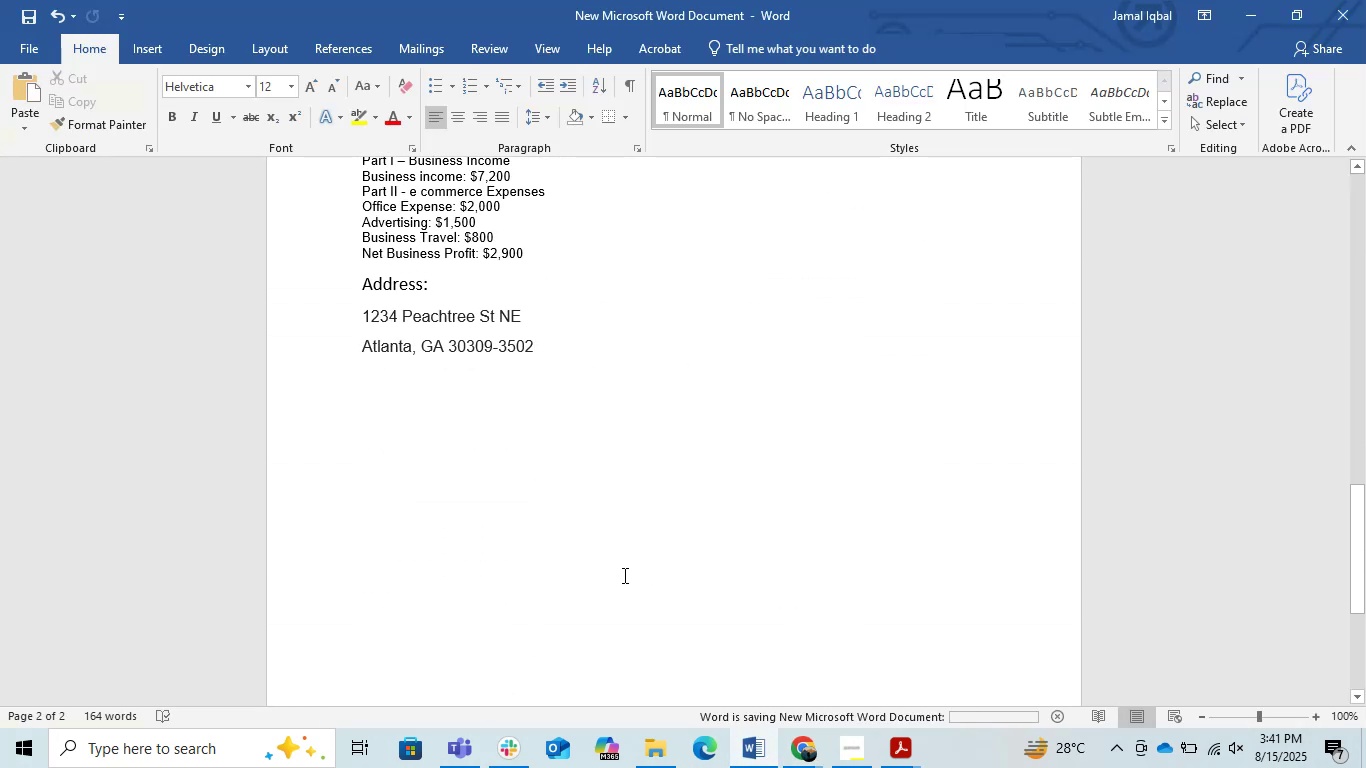 
key(Control+S)
 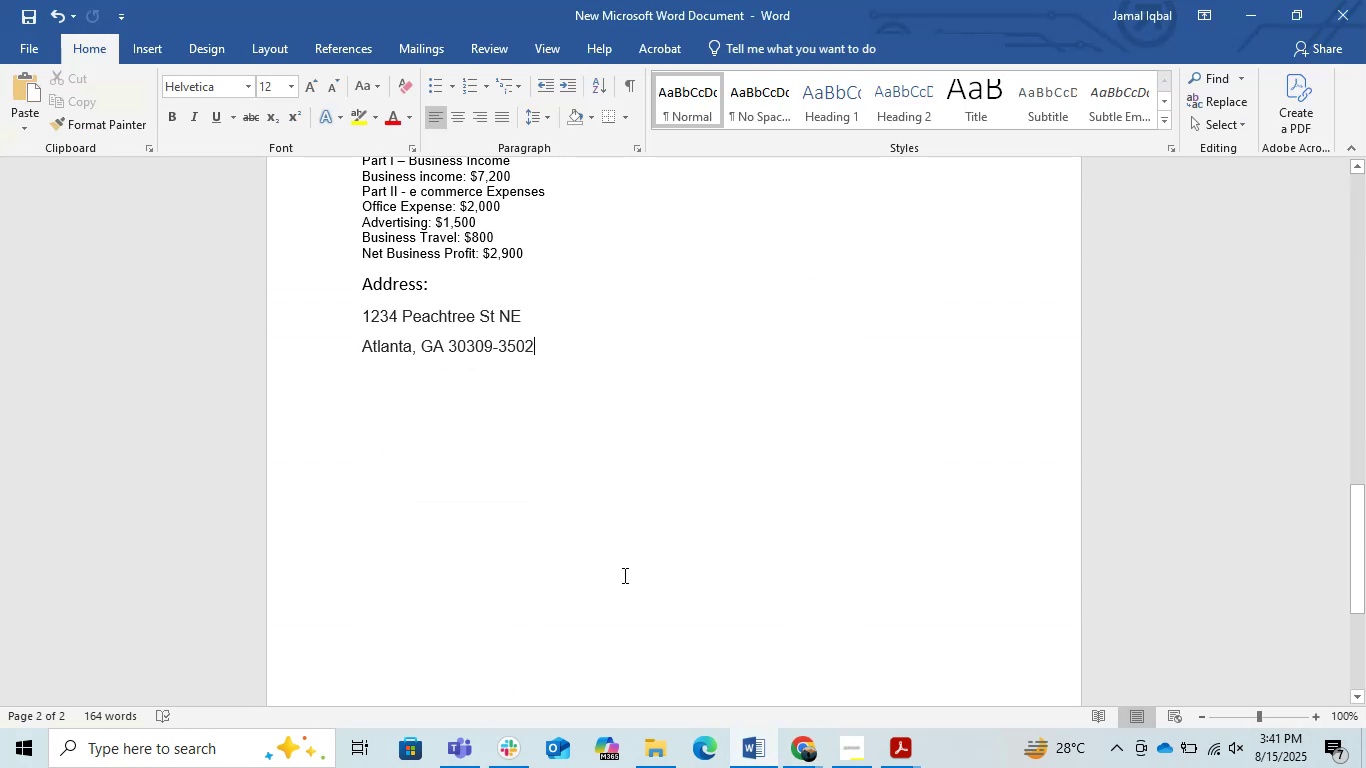 
key(Control+S)
 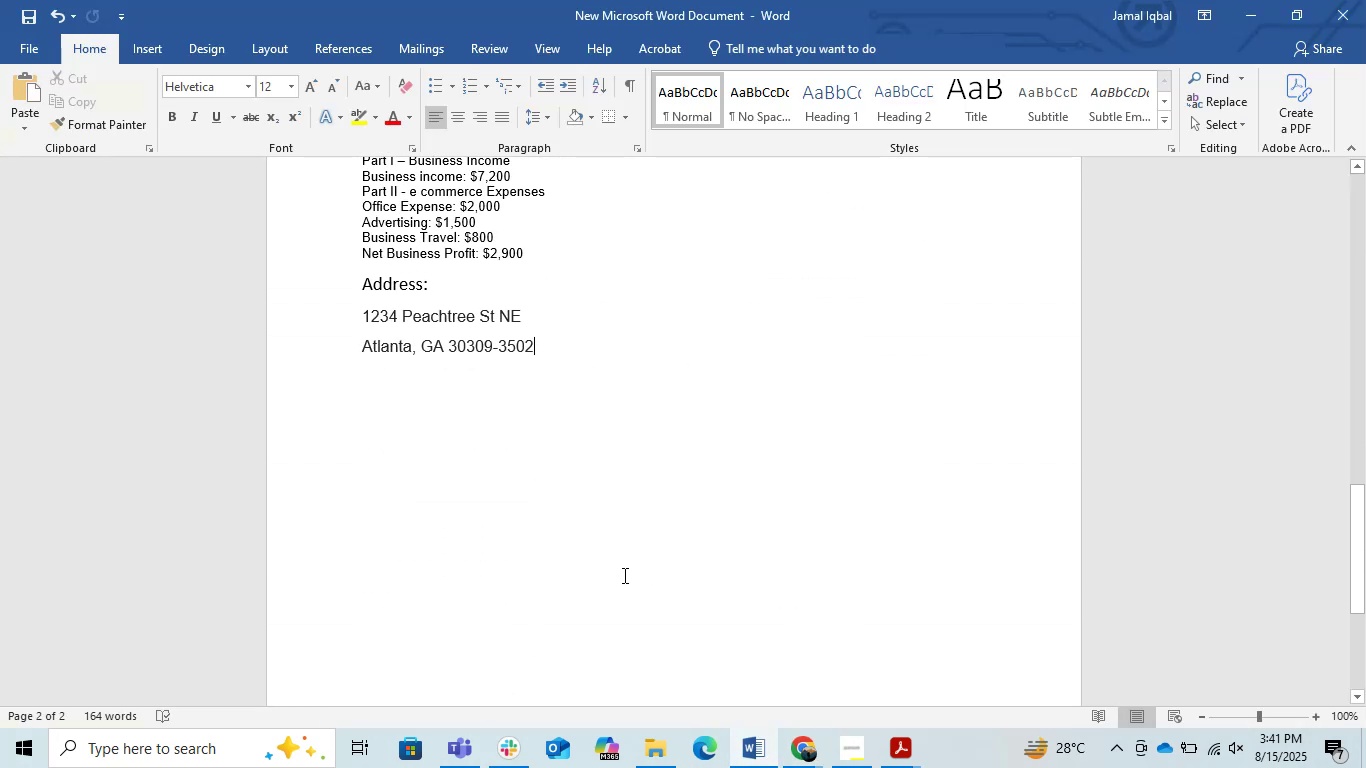 
key(Control+S)
 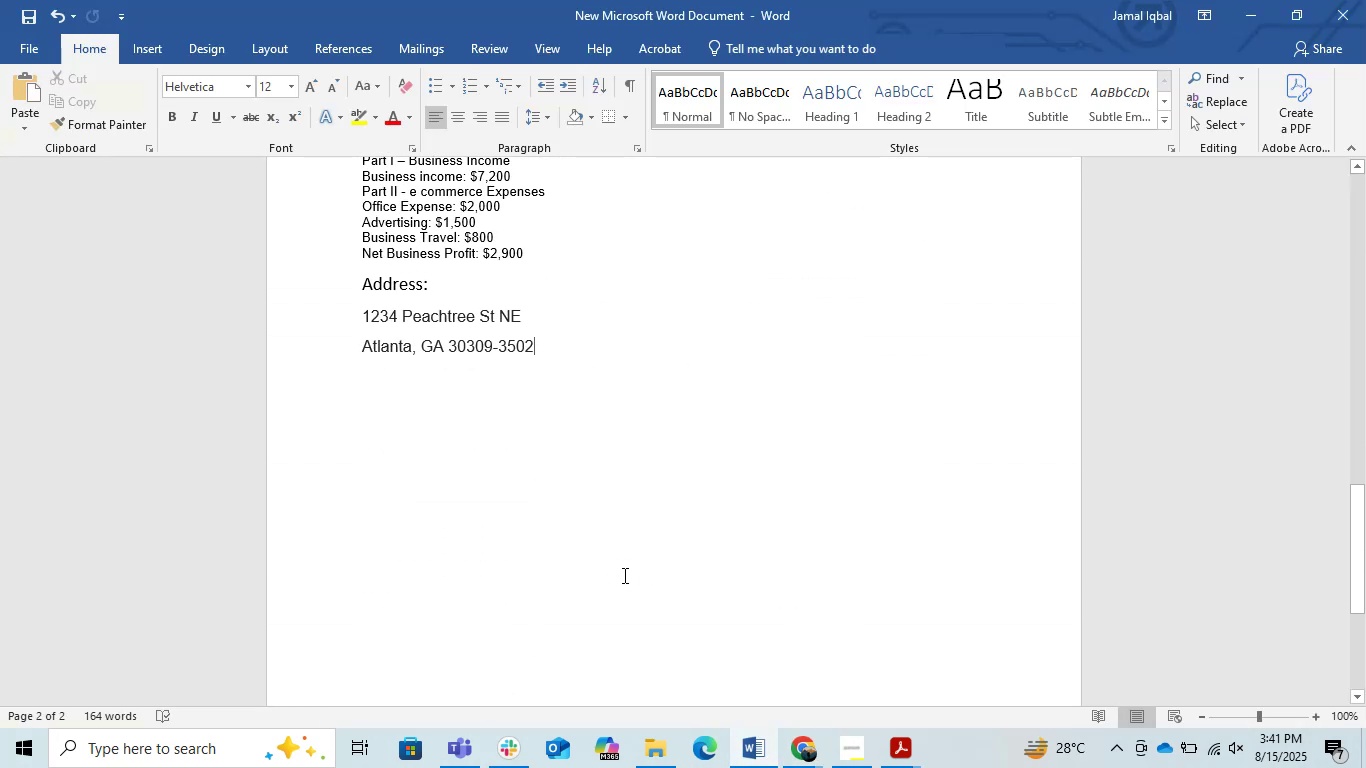 
key(Control+S)
 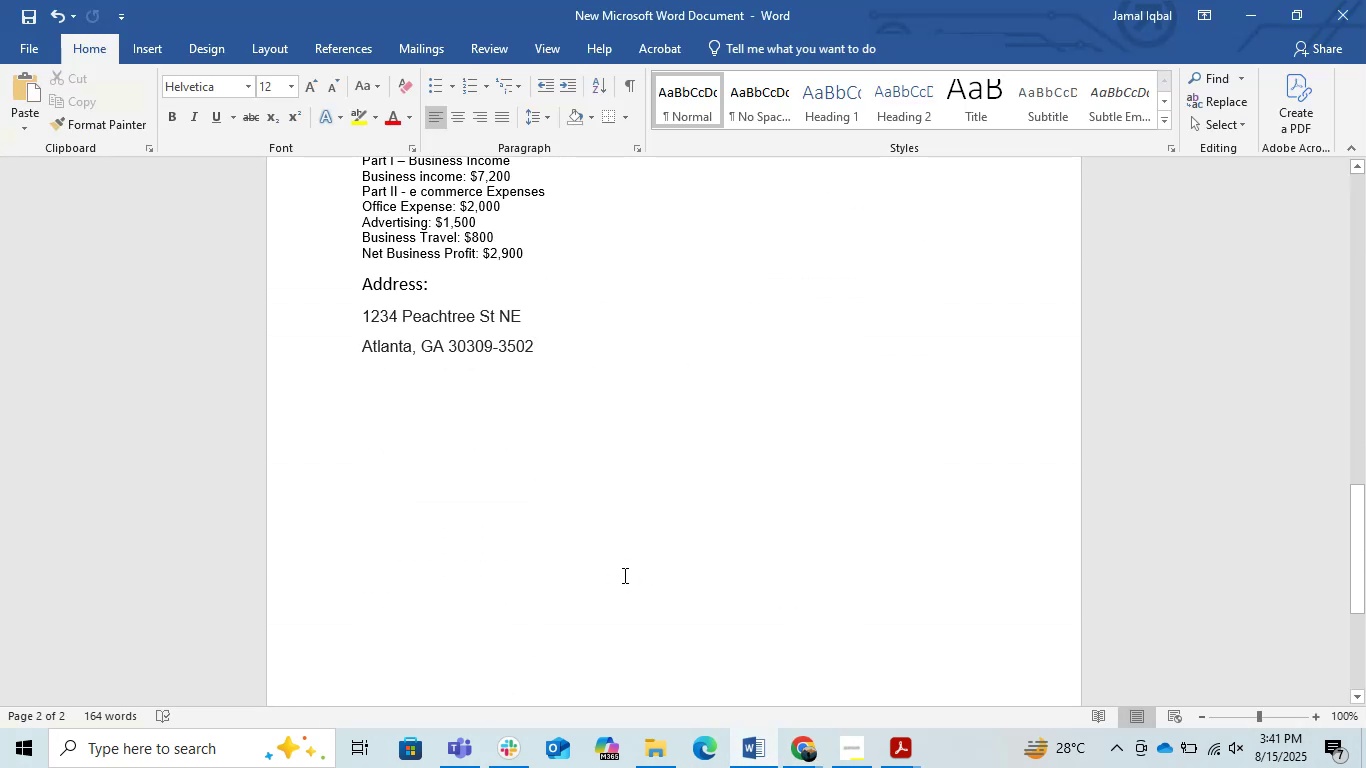 
key(Control+S)
 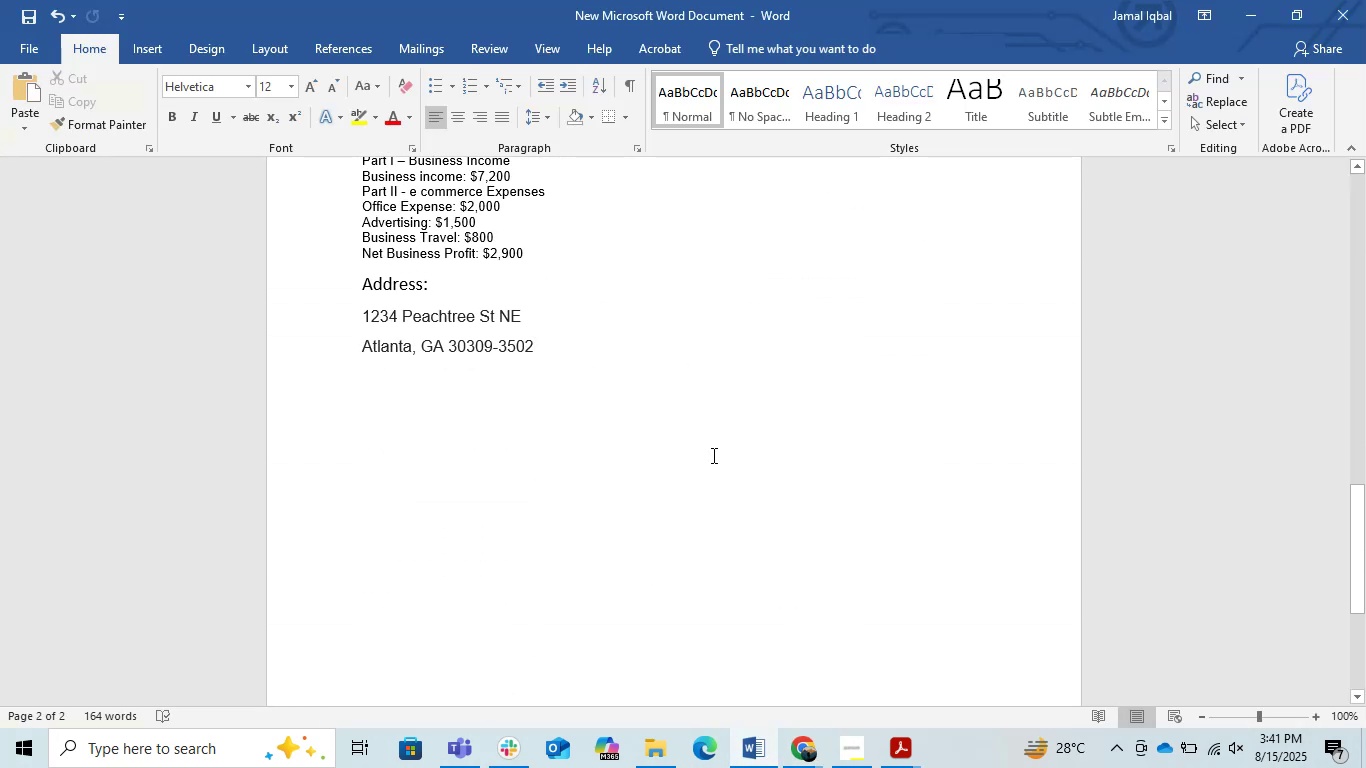 
key(Control+S)
 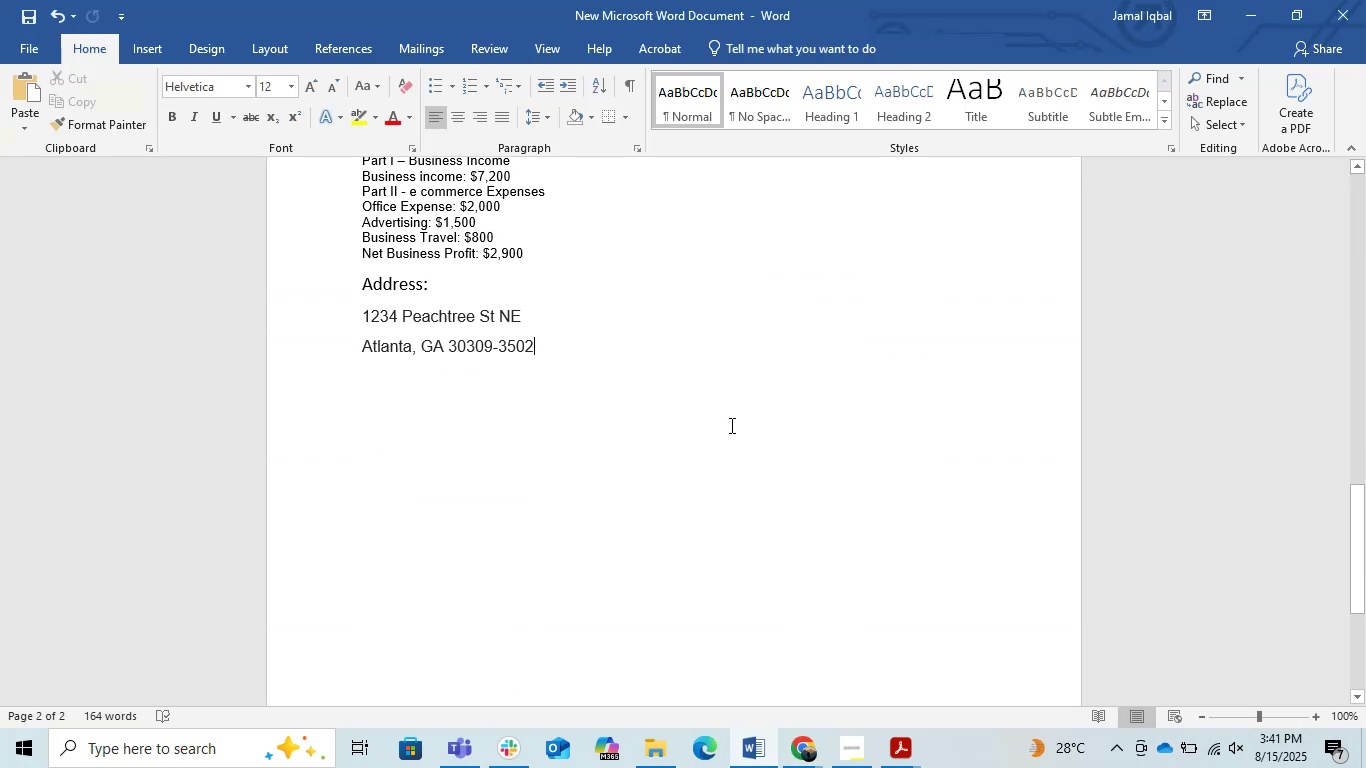 
key(Control+S)
 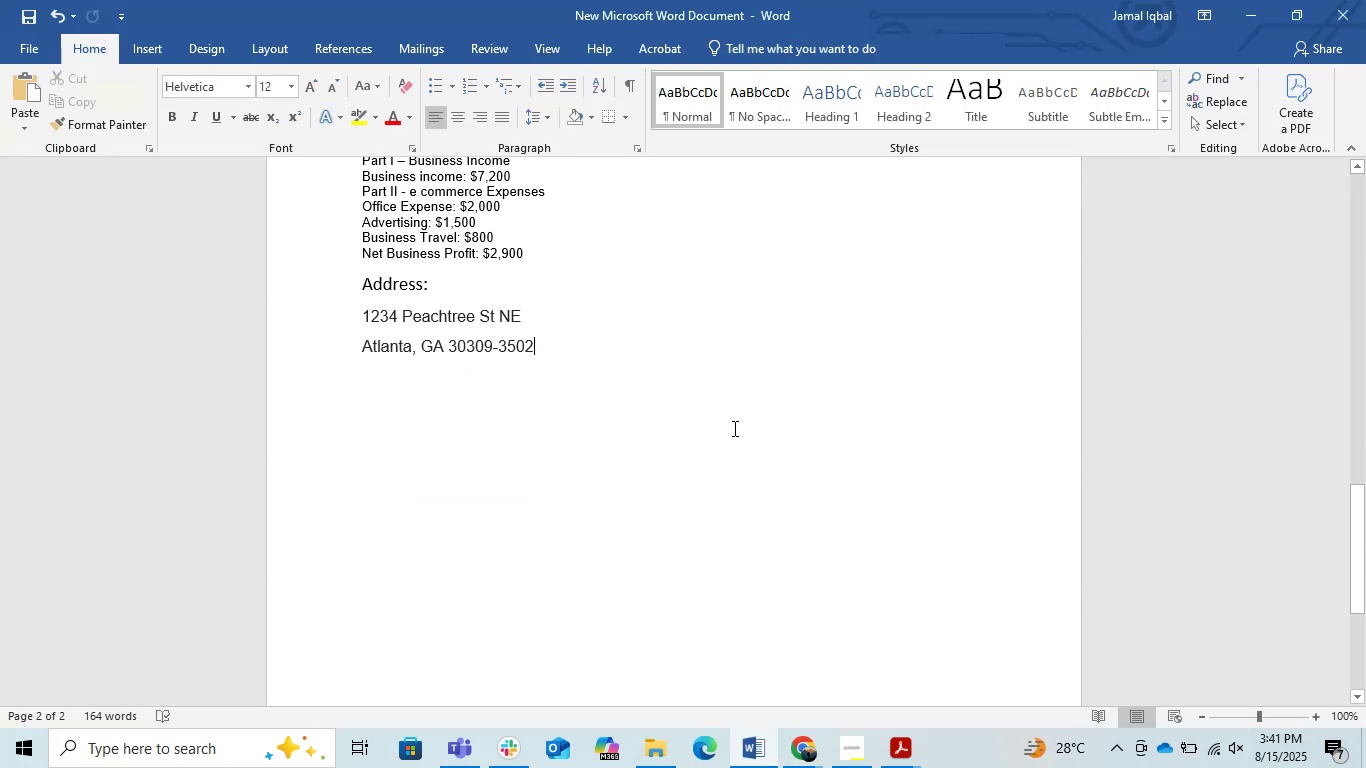 
key(Control+S)
 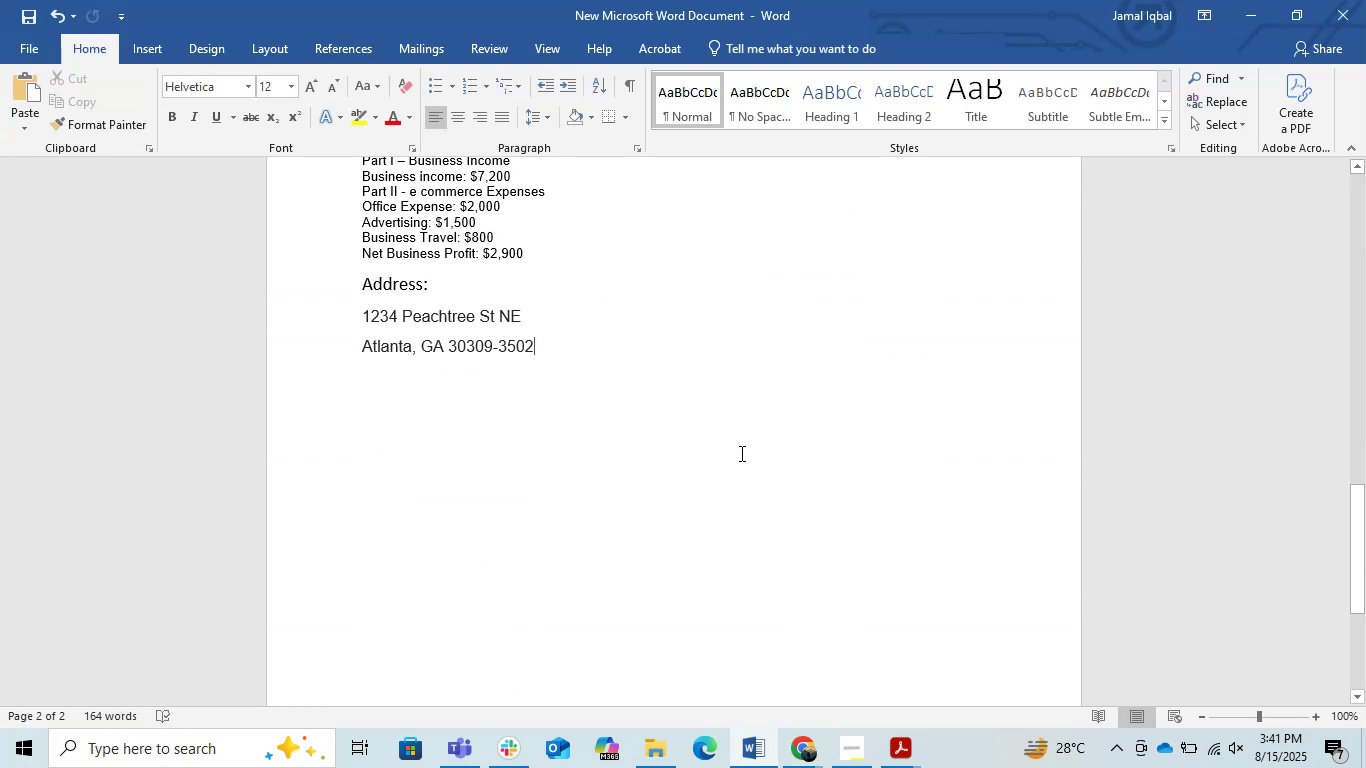 
key(Control+S)
 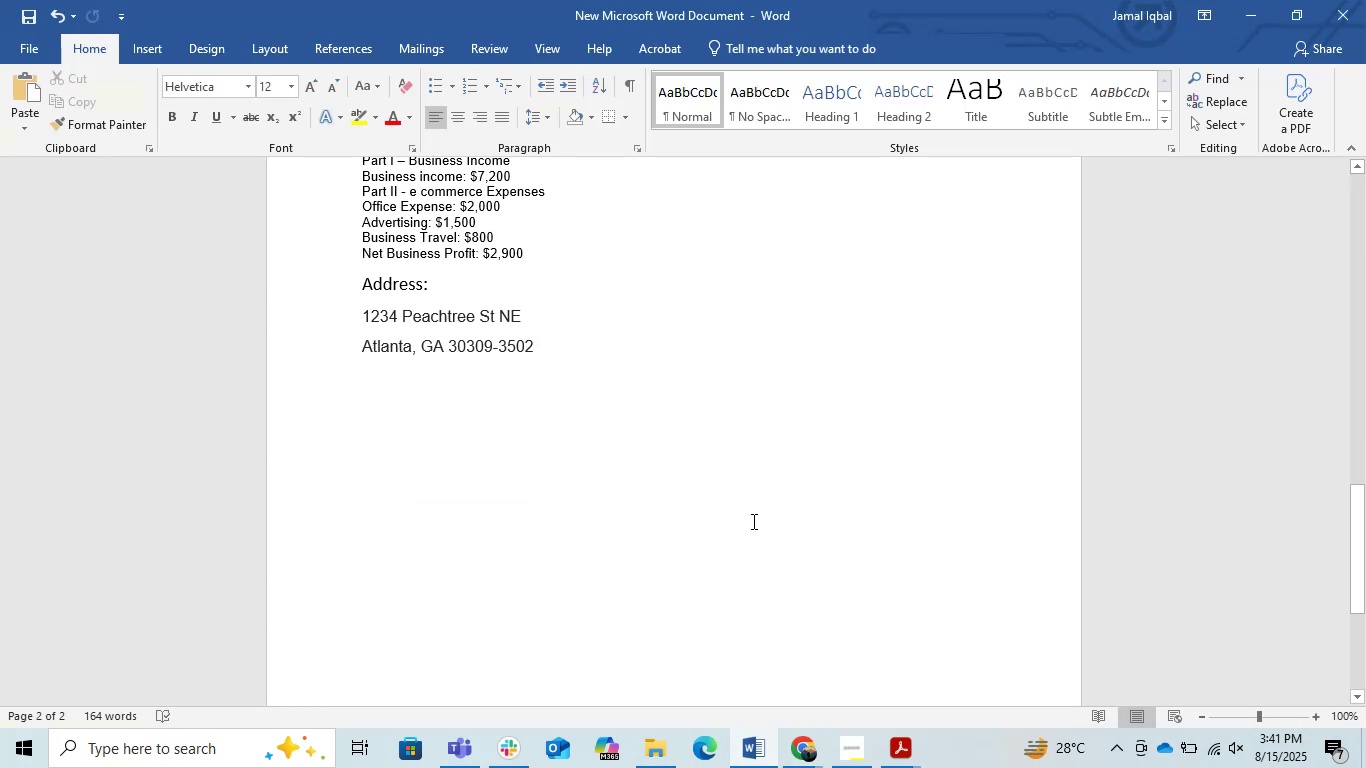 
key(Control+S)
 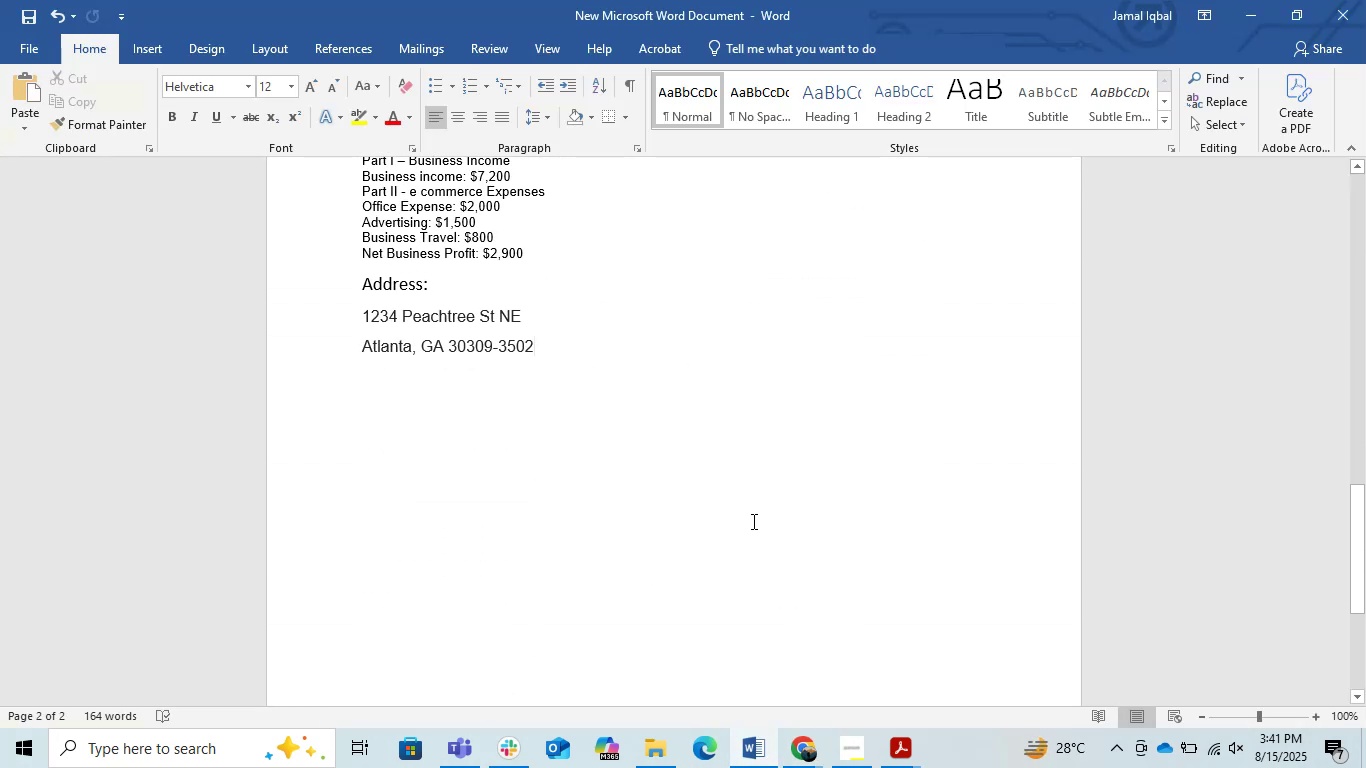 
key(Control+S)
 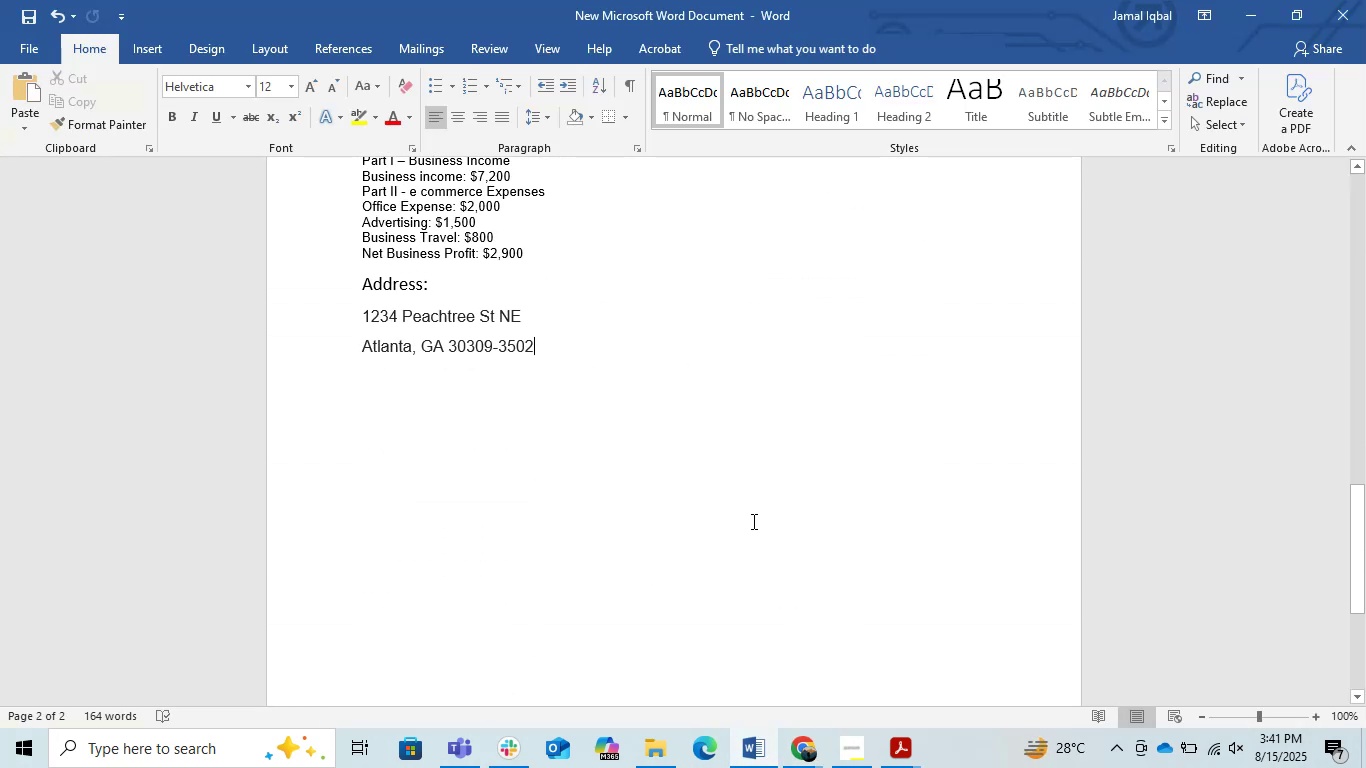 
key(Control+S)
 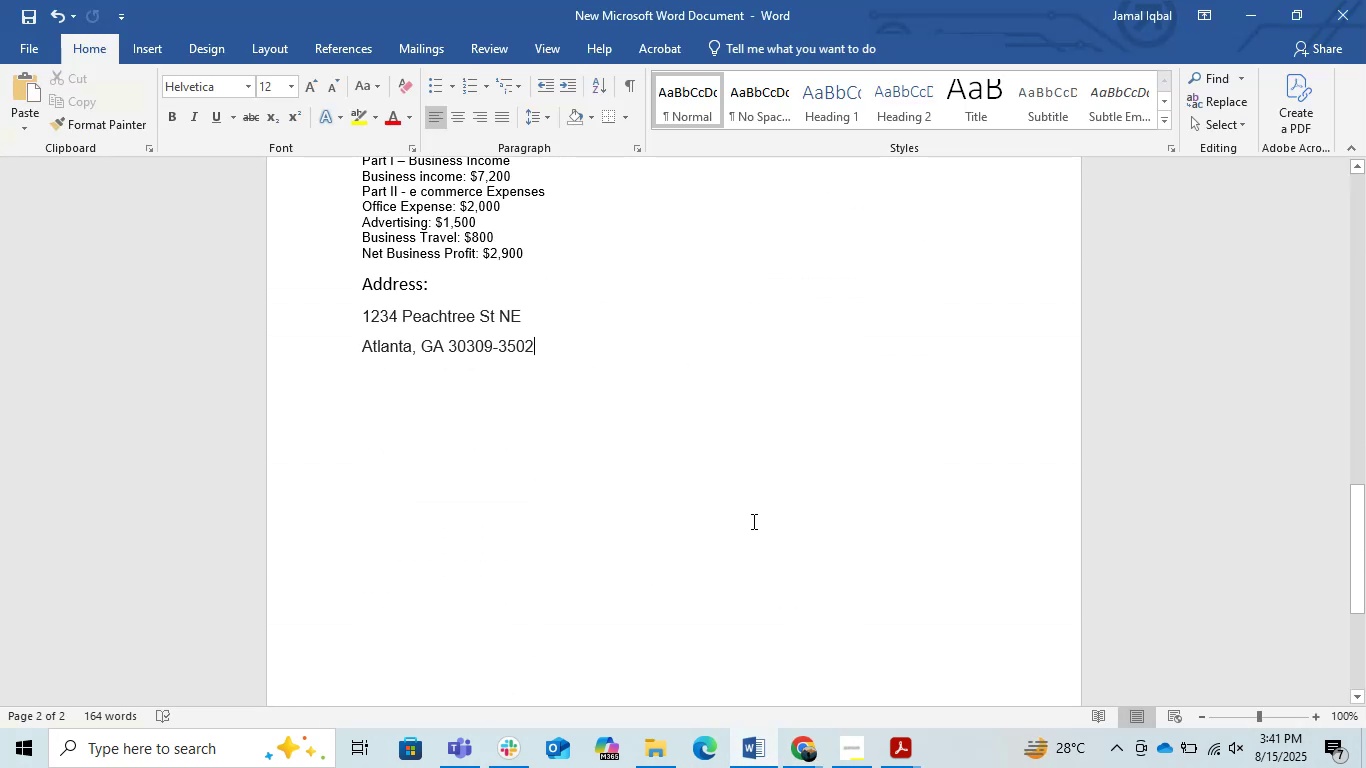 
key(Control+S)
 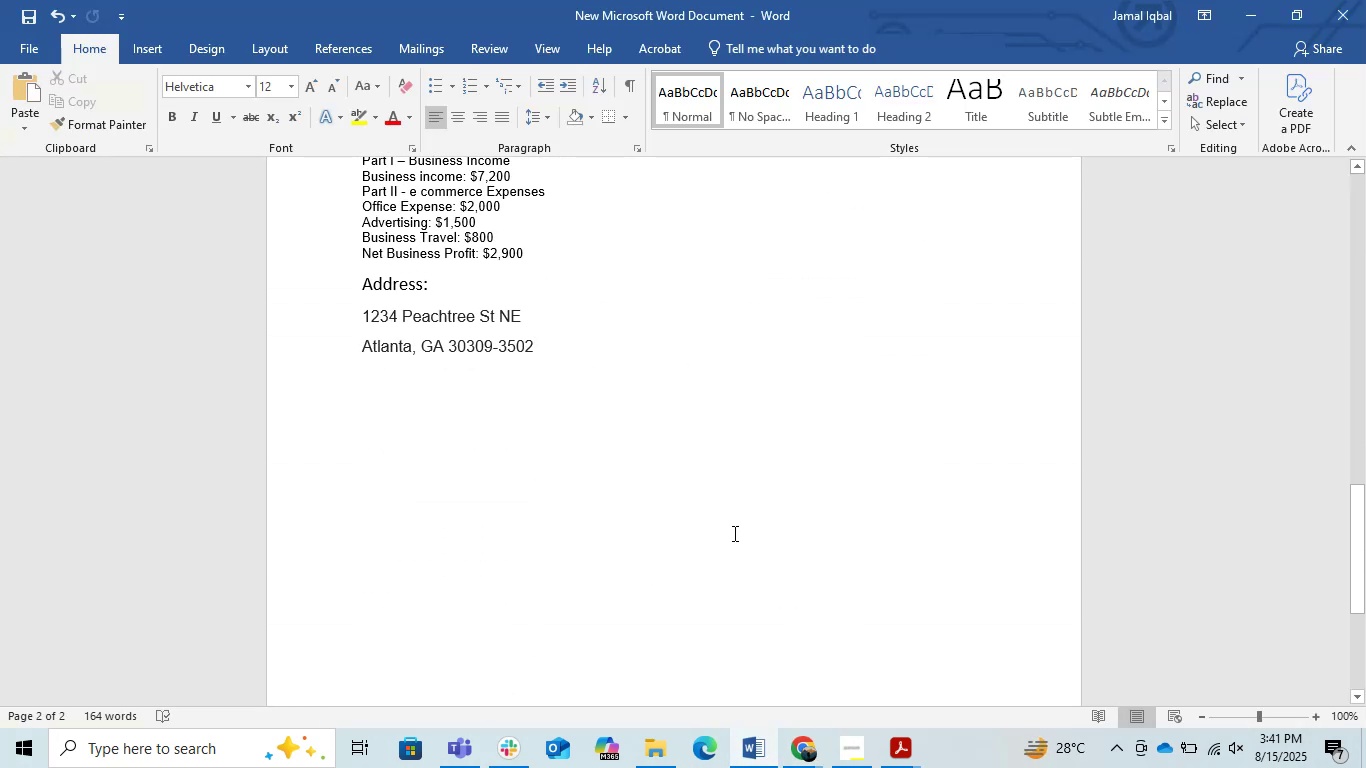 
scroll: coordinate [736, 501], scroll_direction: up, amount: 12.0
 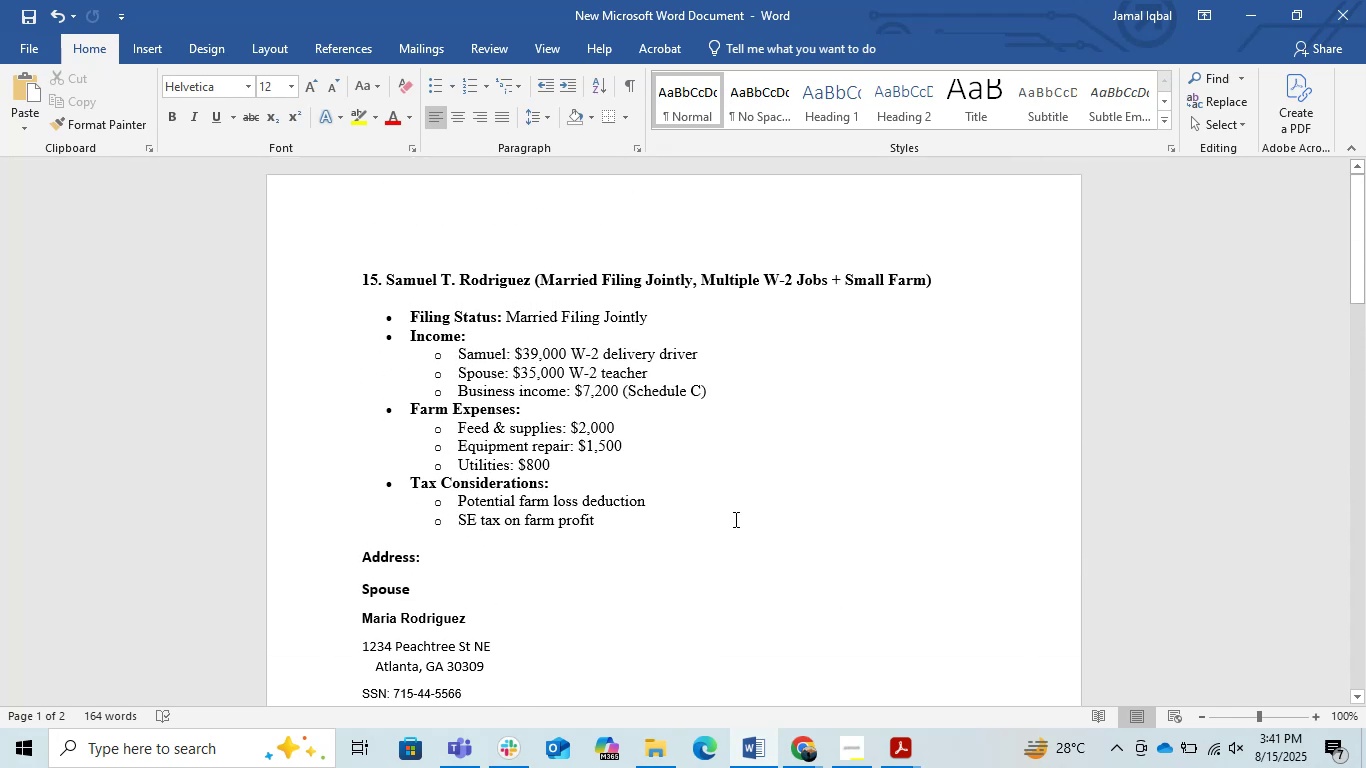 
wait(6.66)
 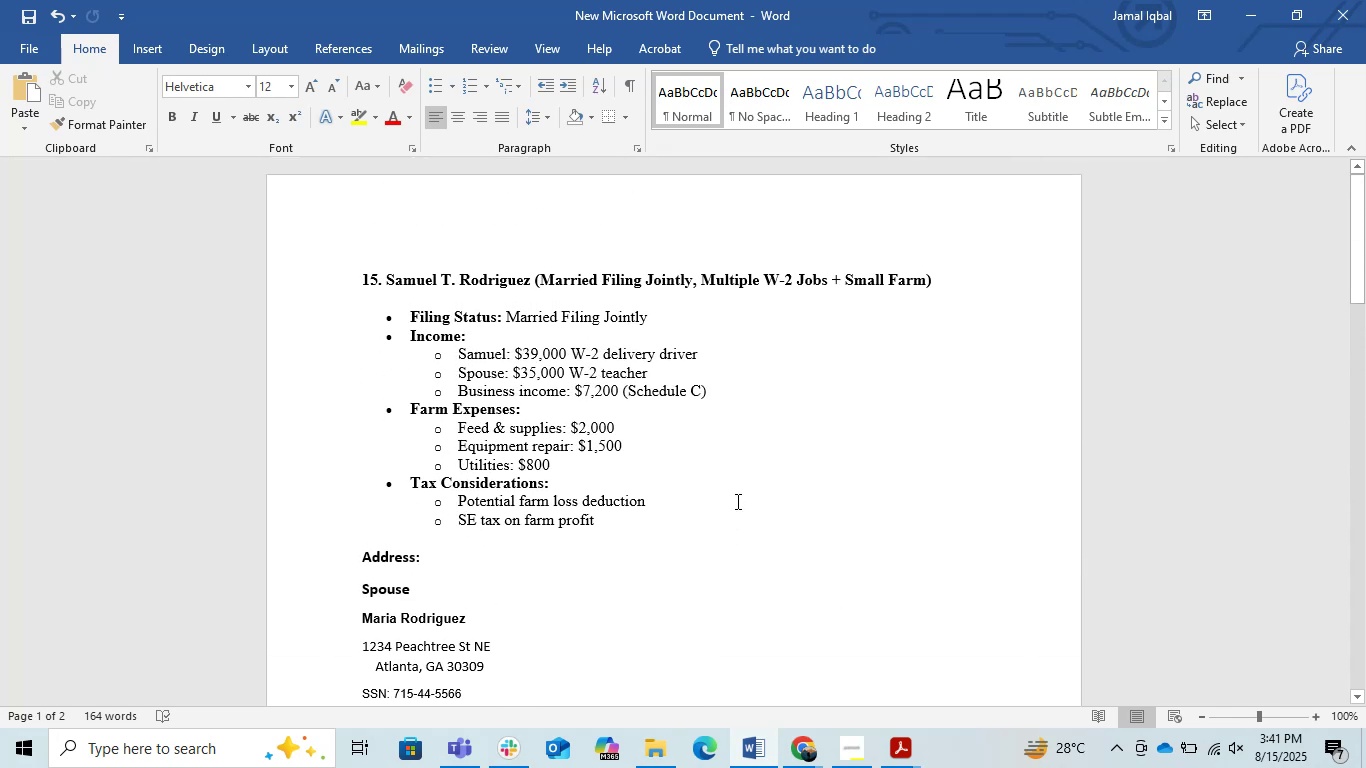 
scroll: coordinate [733, 486], scroll_direction: down, amount: 9.0
 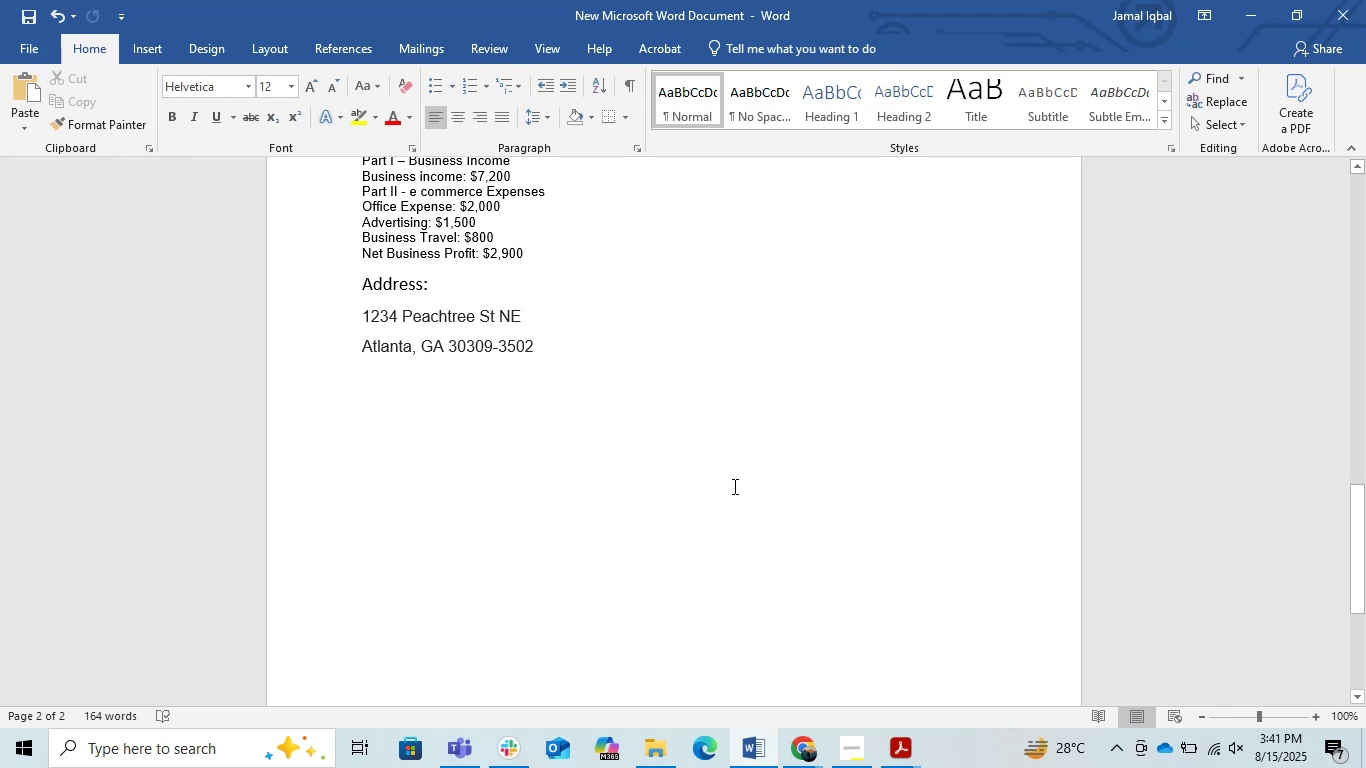 
scroll: coordinate [724, 473], scroll_direction: up, amount: 1.0
 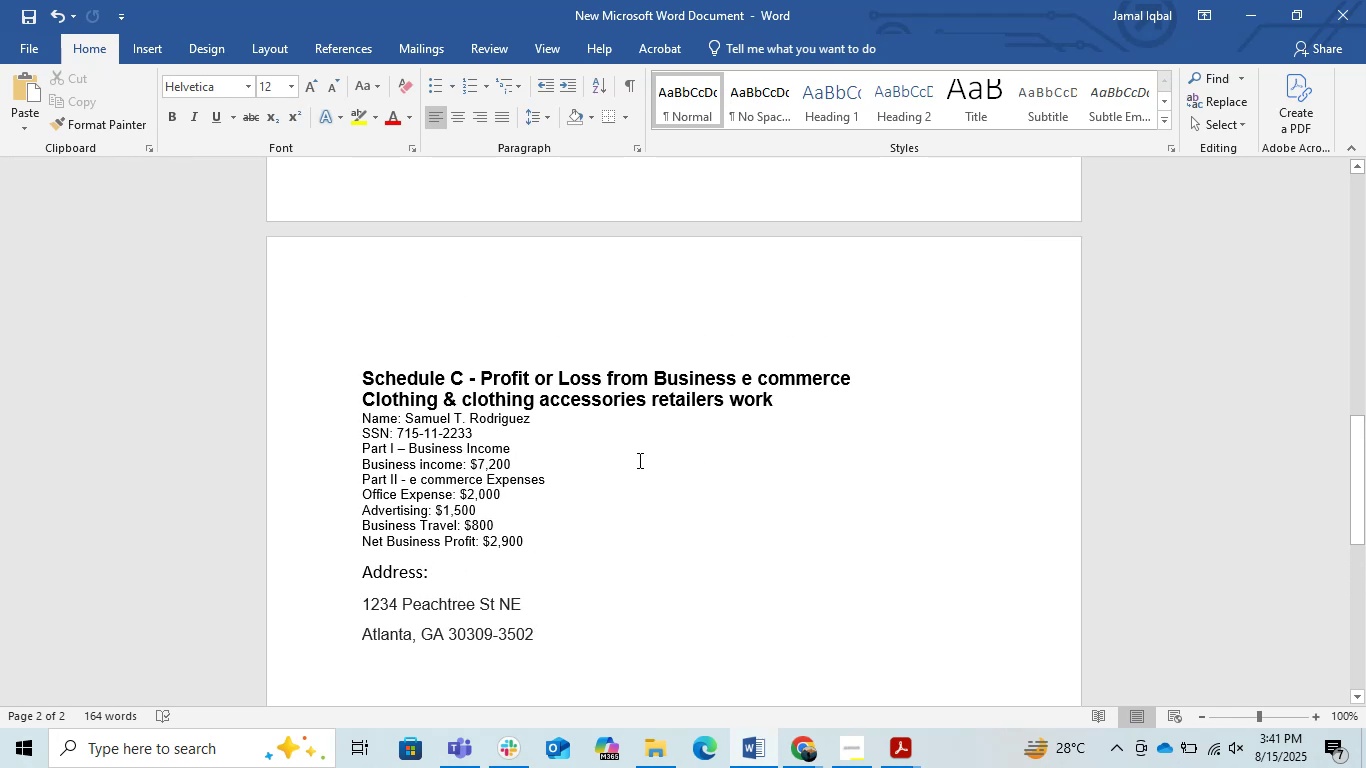 
wait(11.83)
 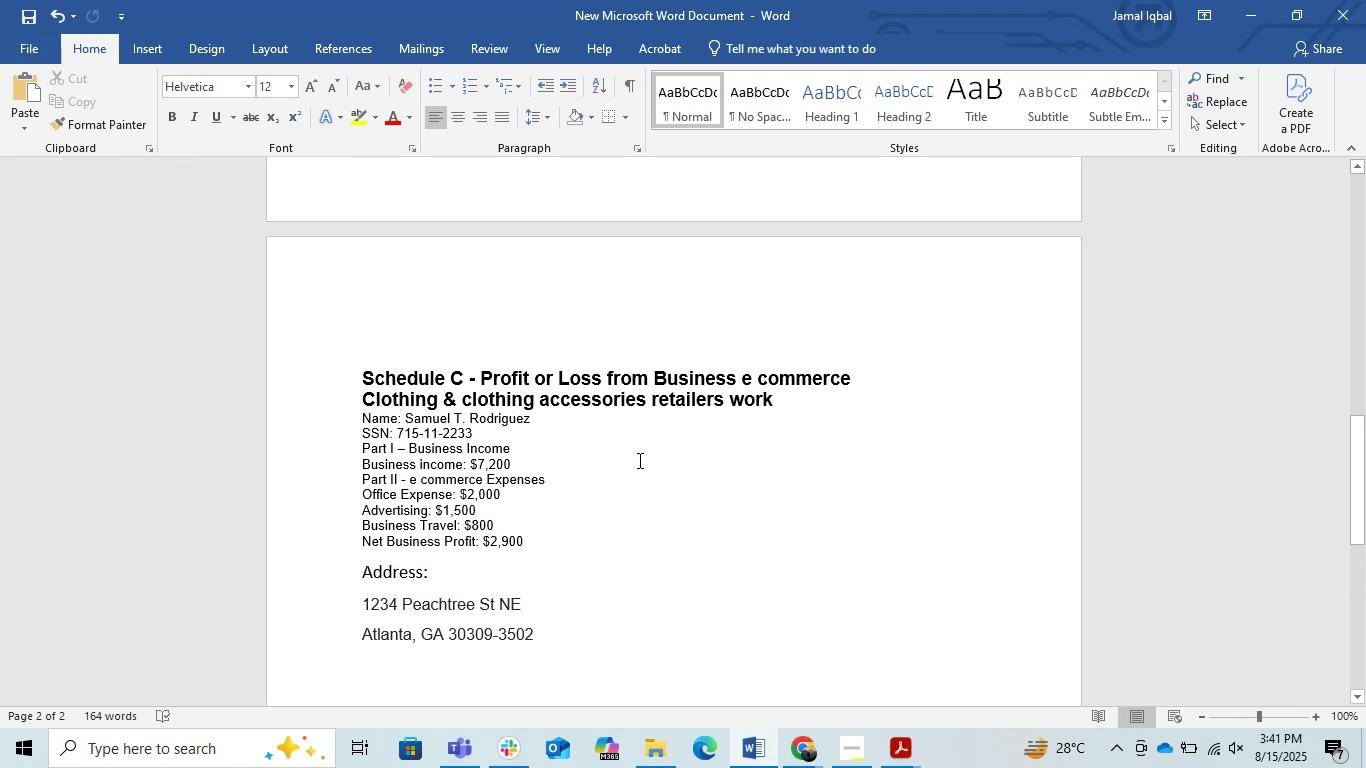 
left_click([502, 659])
 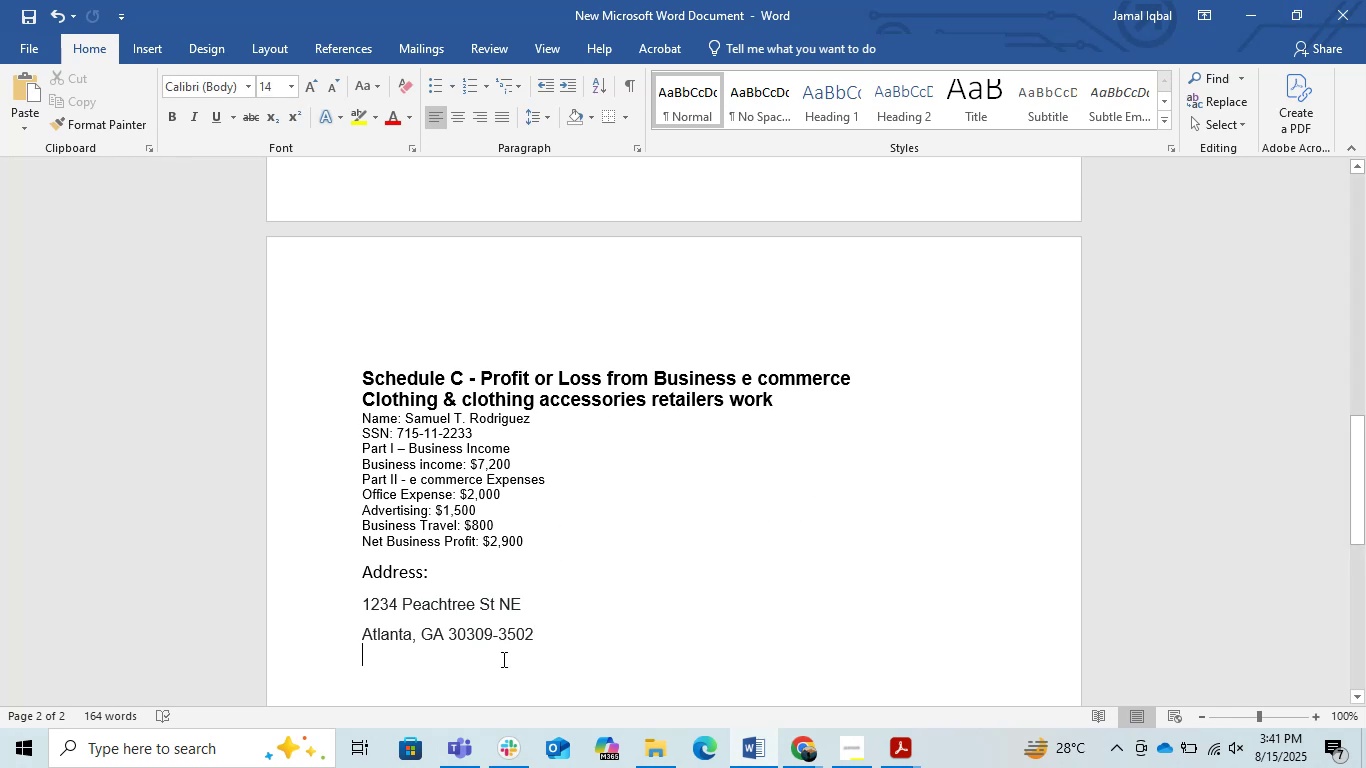 
key(Control+S)
 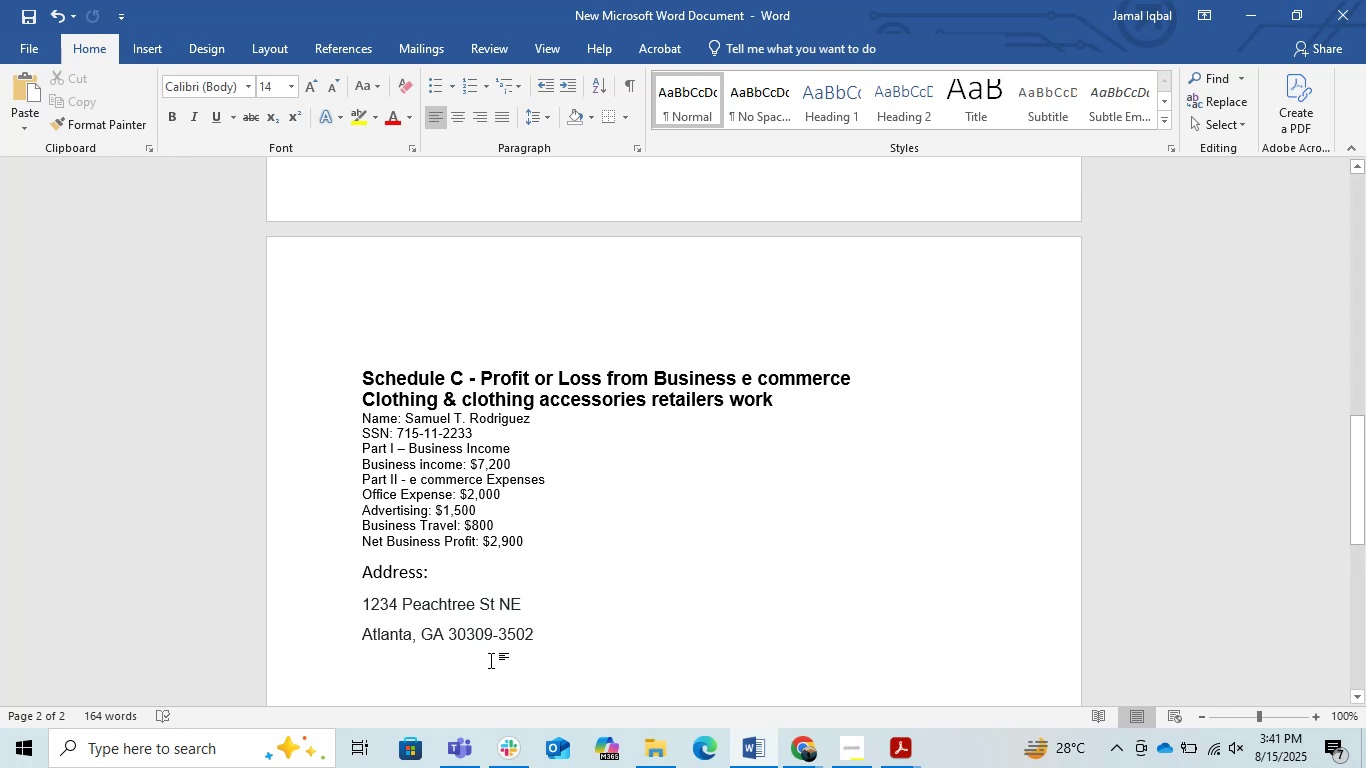 
key(Control+S)
 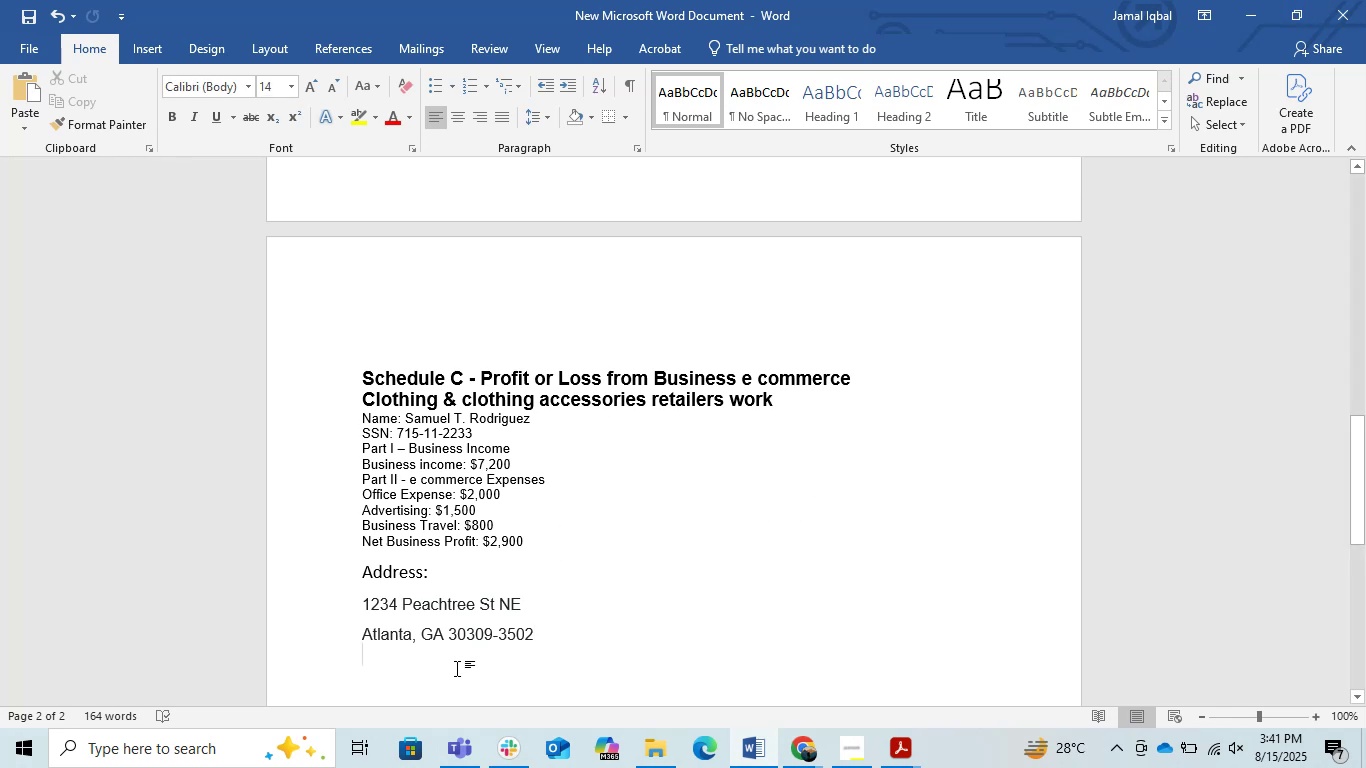 
key(Control+S)
 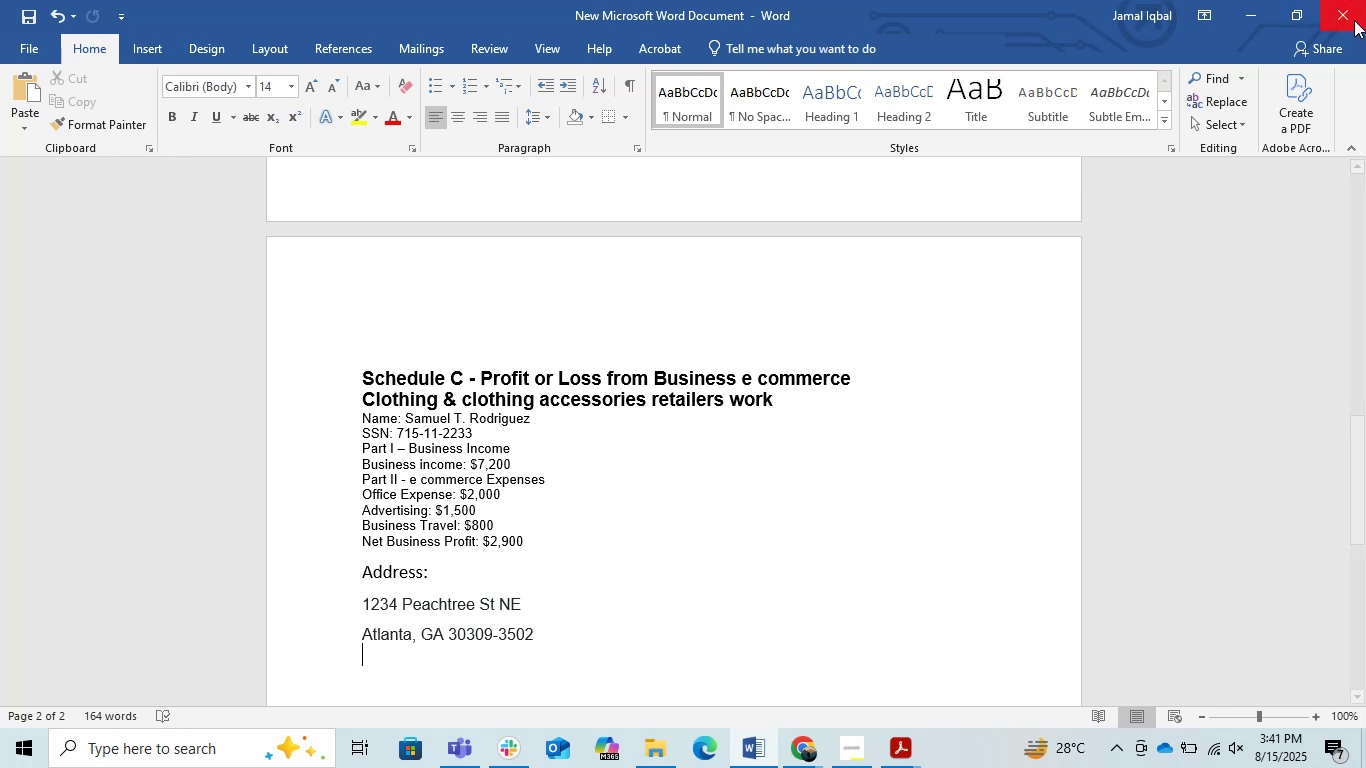 
left_click([1354, 20])
 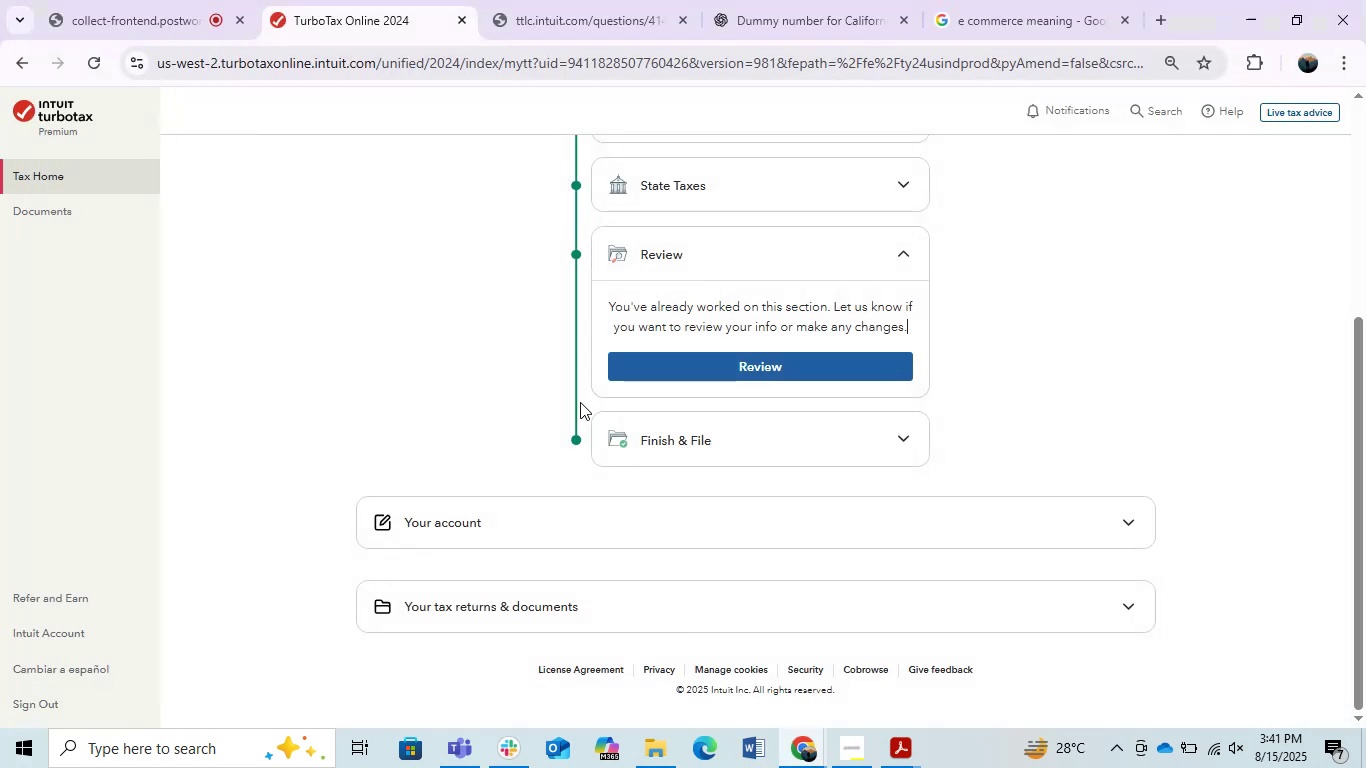 
left_click([491, 409])
 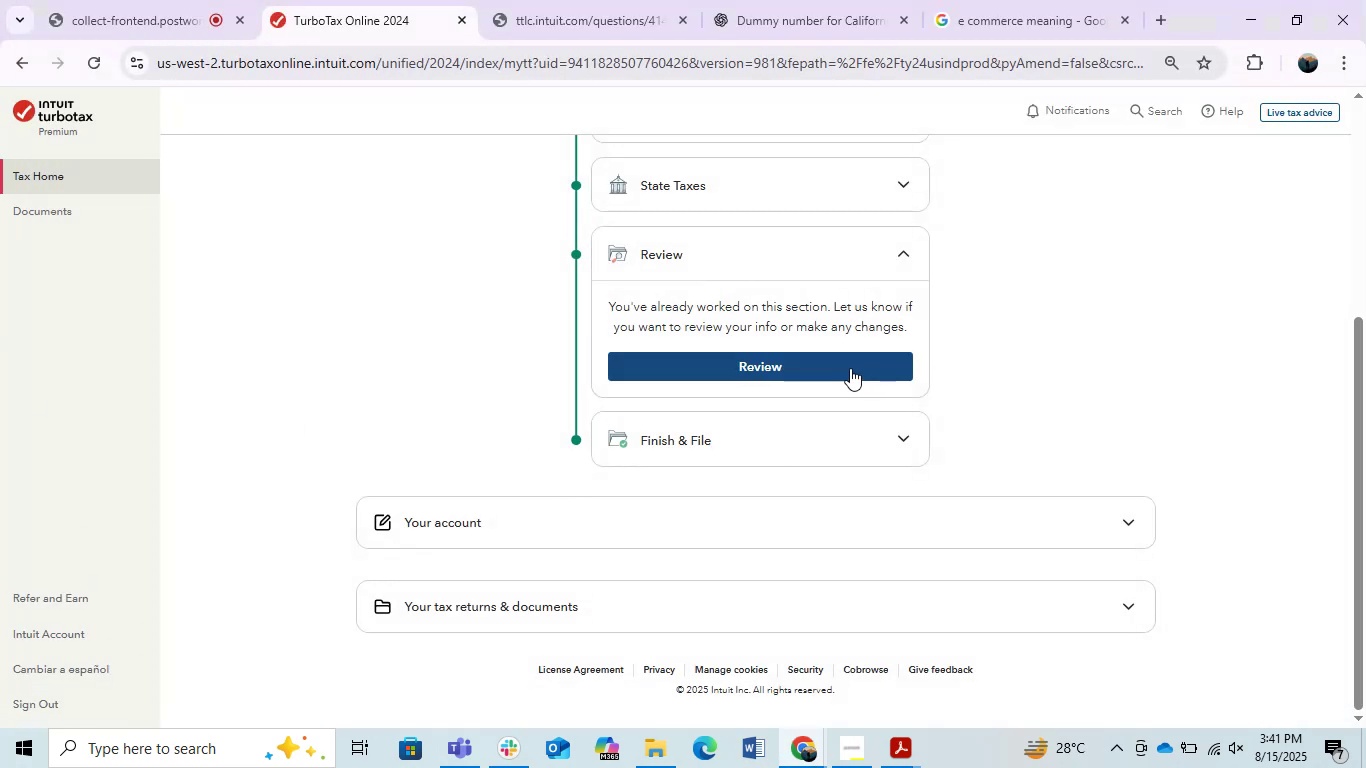 
left_click([850, 368])
 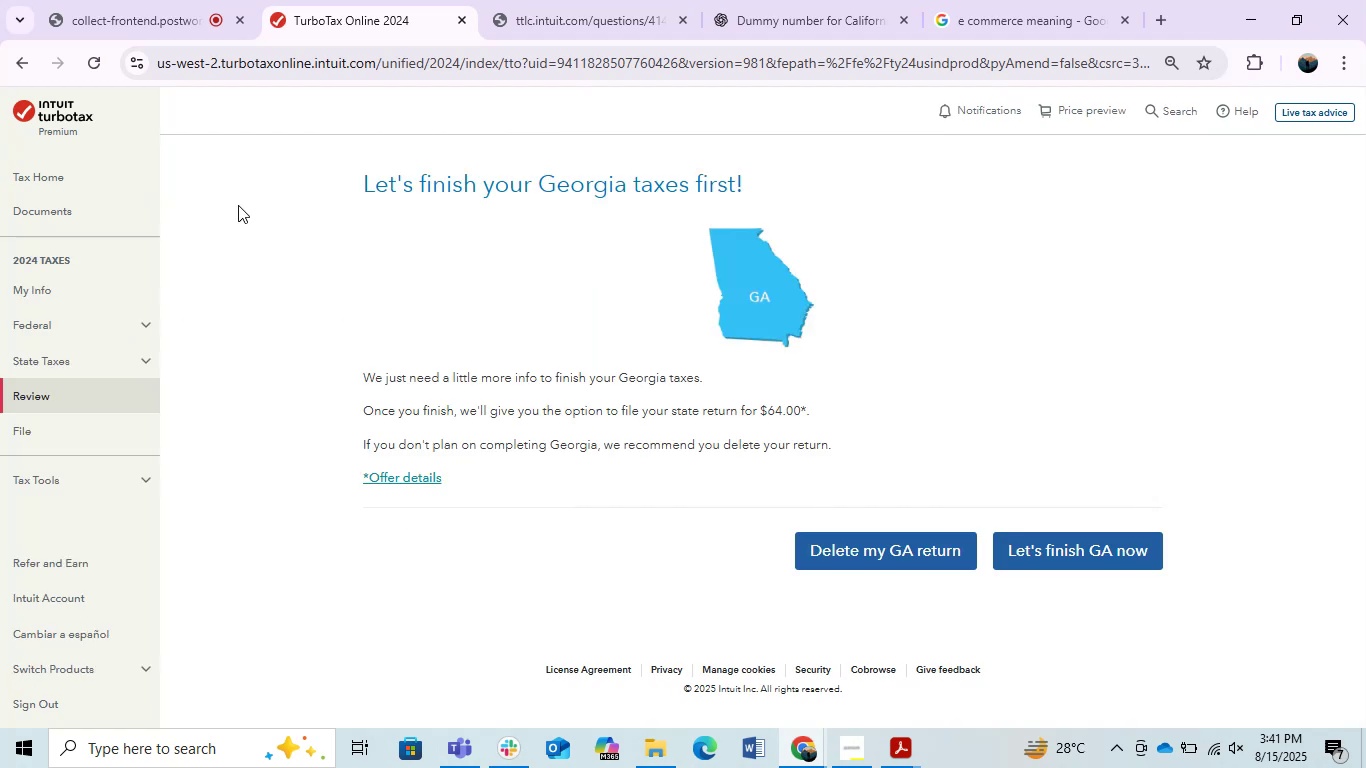 
scroll: coordinate [198, 475], scroll_direction: down, amount: 2.0
 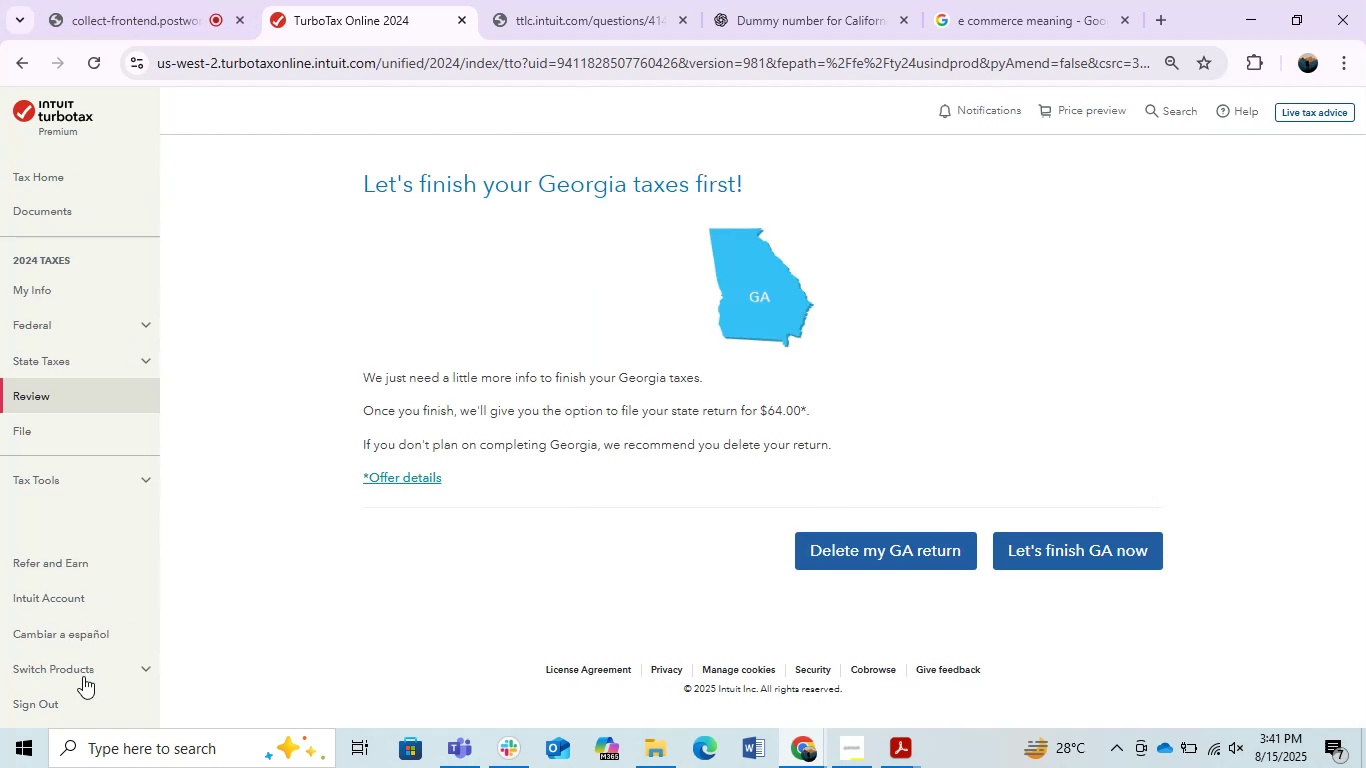 
left_click([83, 676])
 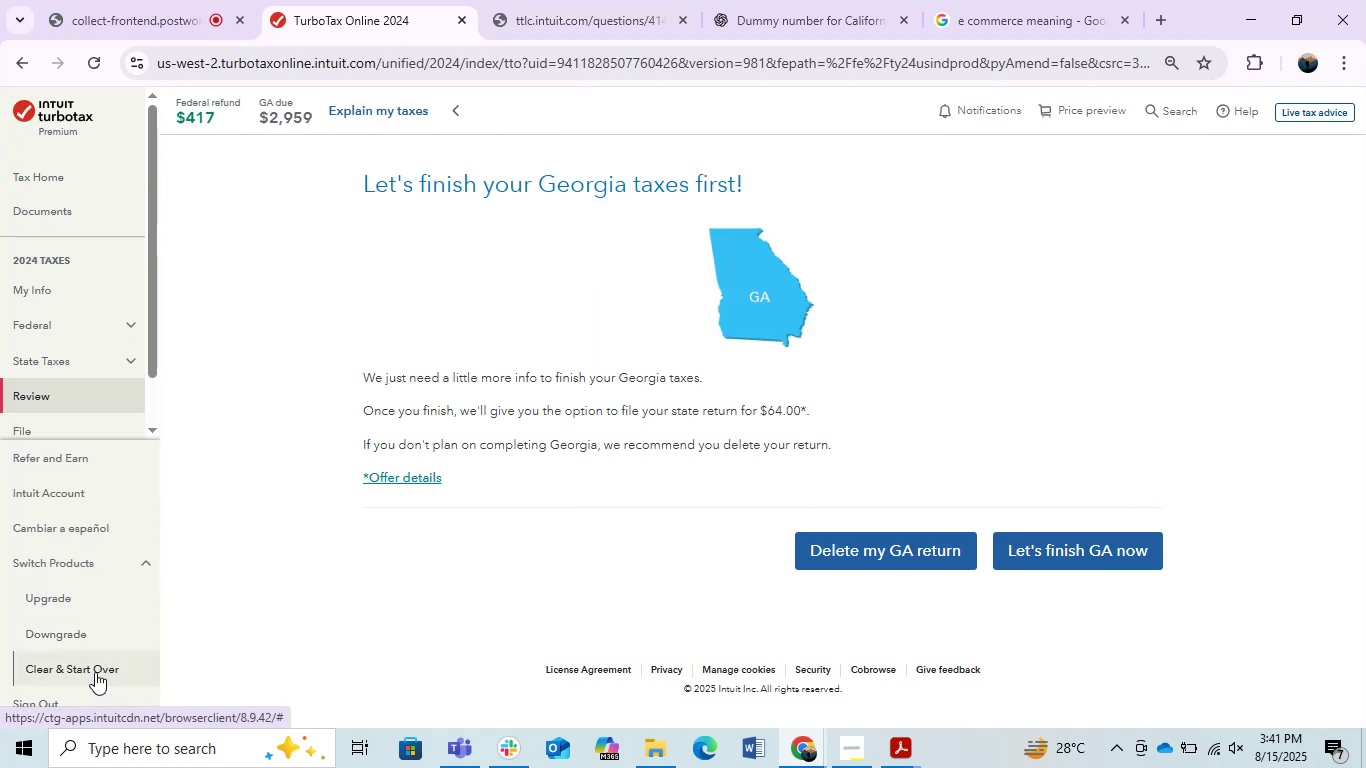 
left_click([87, 665])
 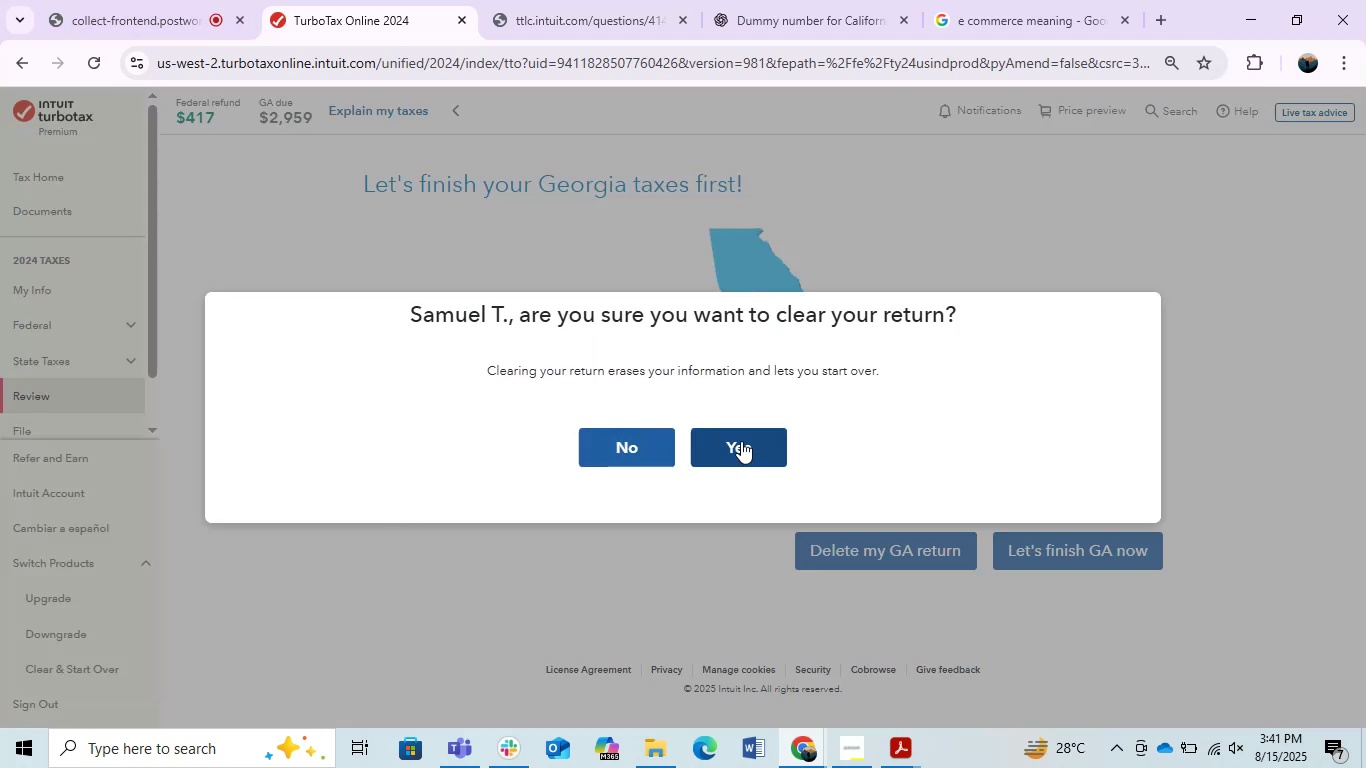 
left_click([741, 441])
 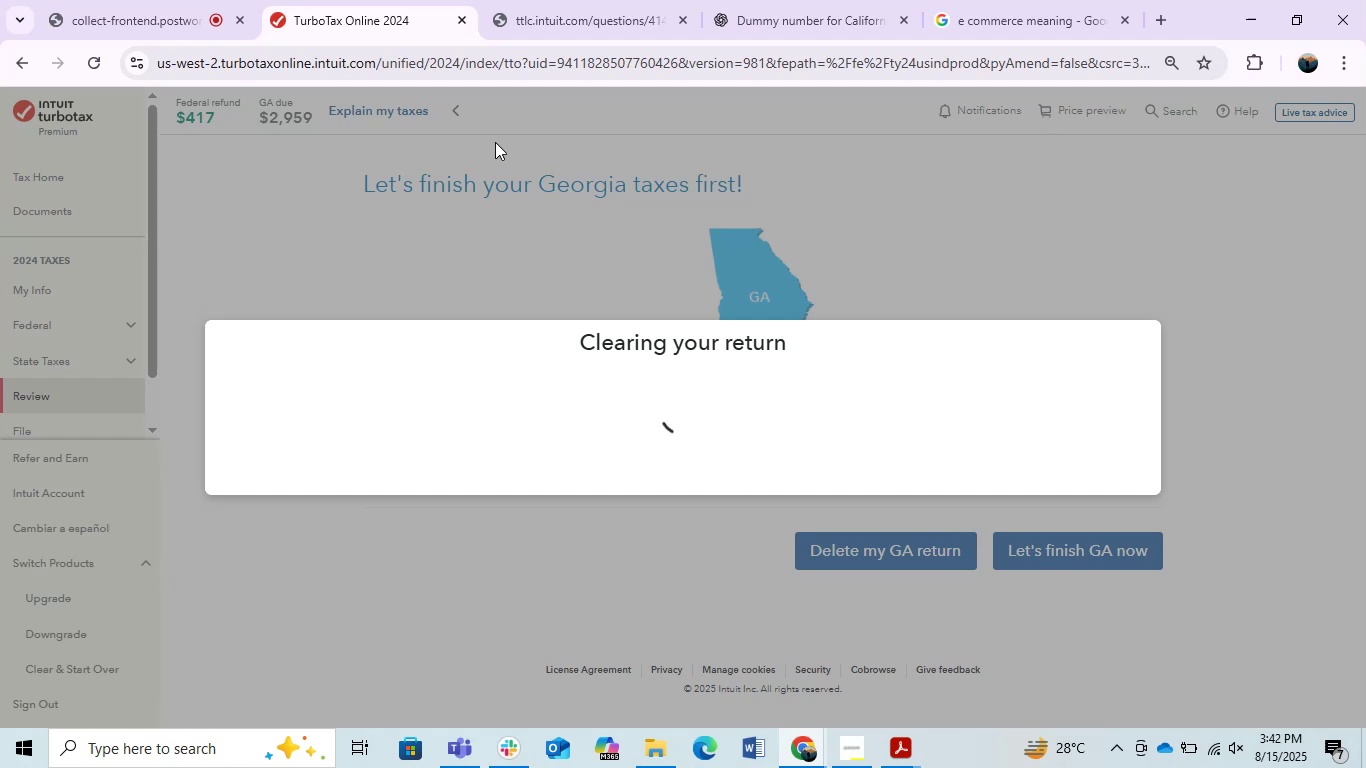 
wait(10.61)
 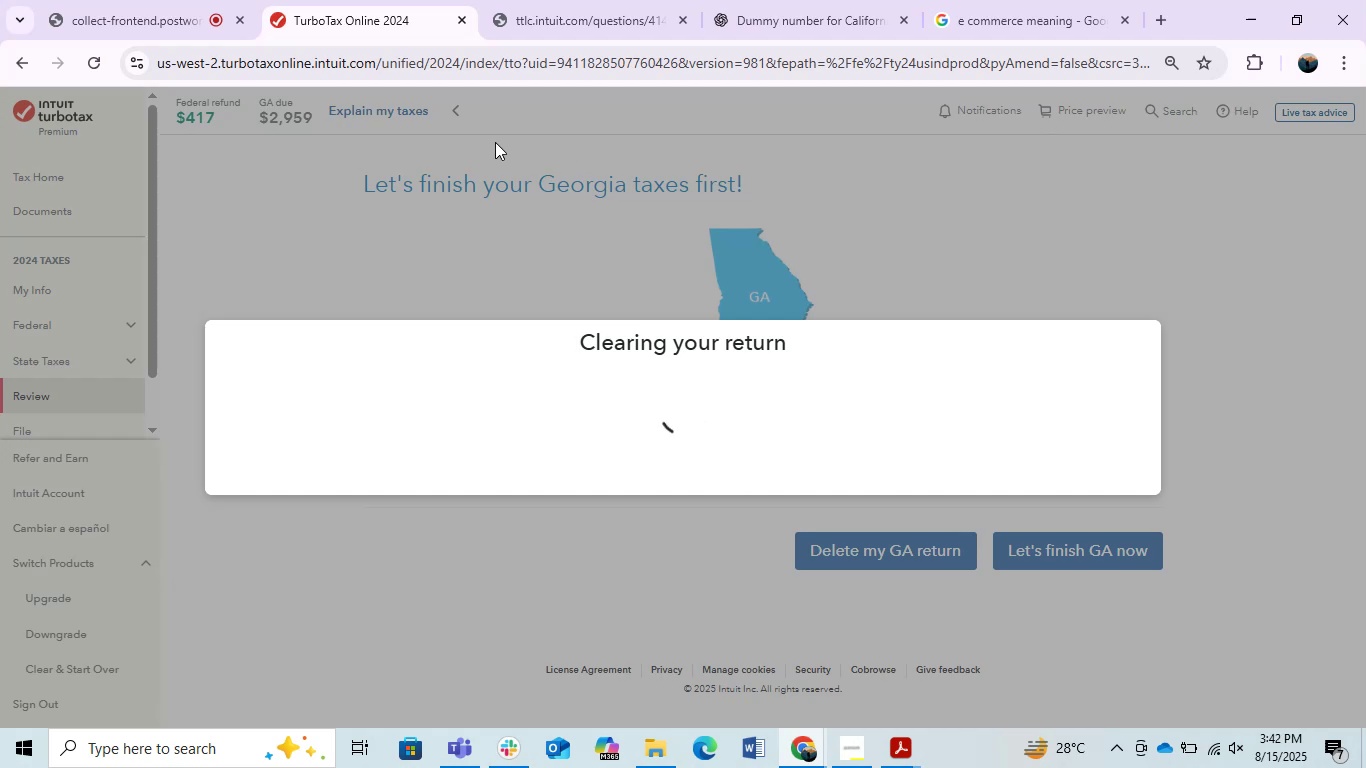 
left_click([690, 432])
 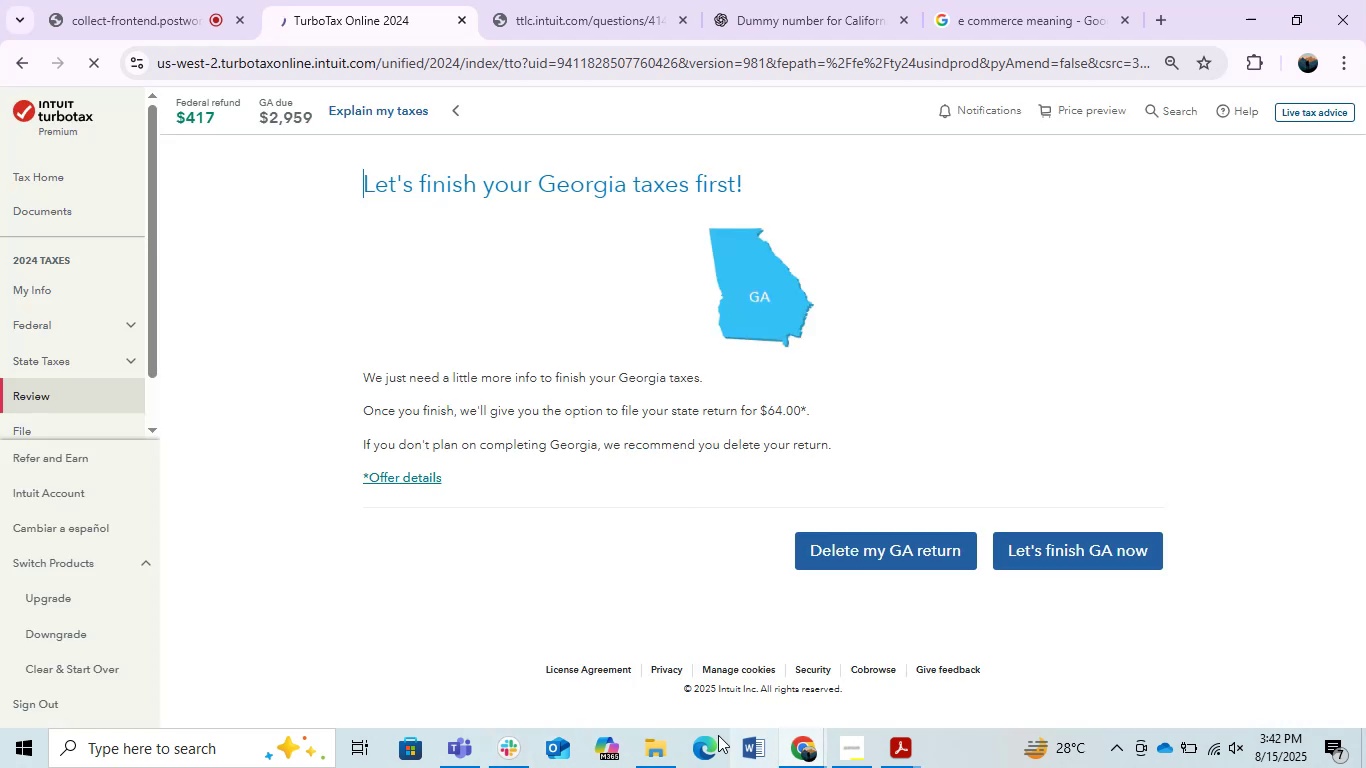 
left_click([657, 740])
 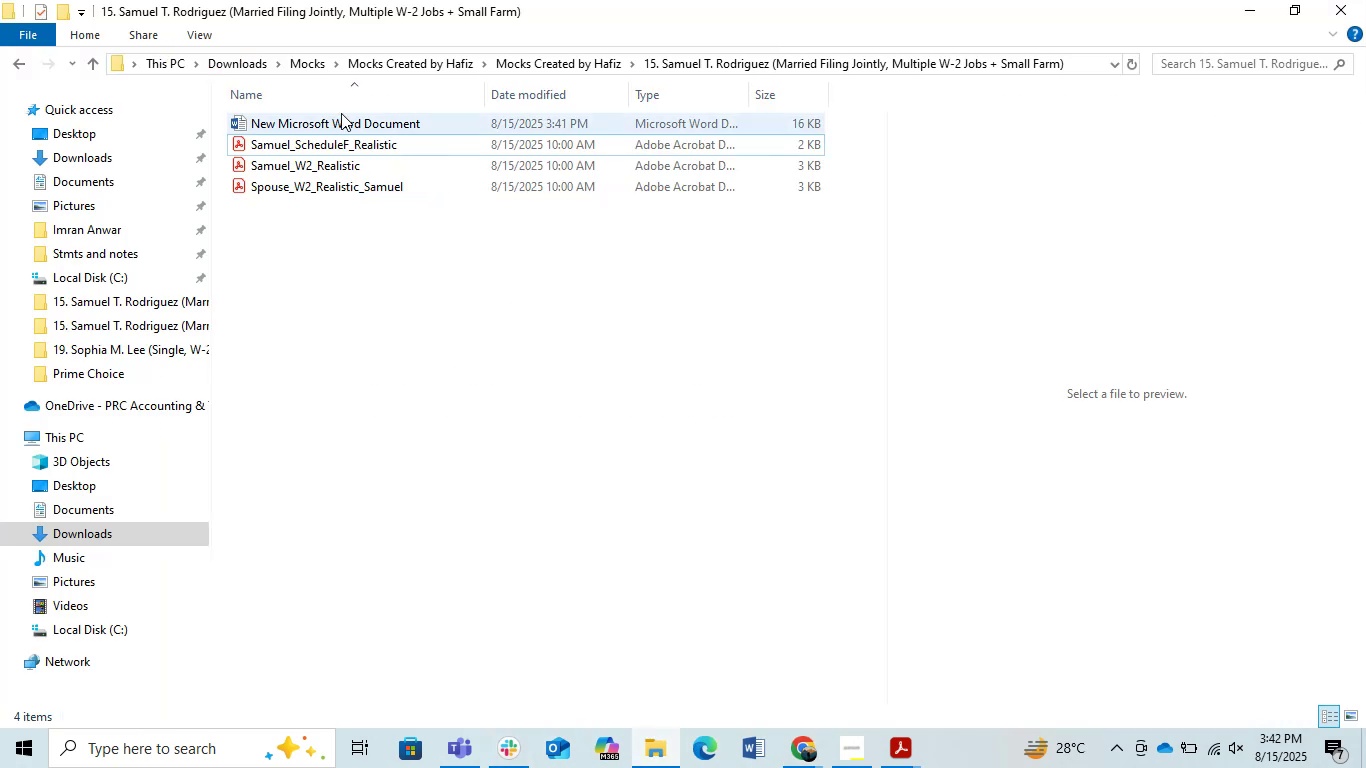 
double_click([341, 113])
 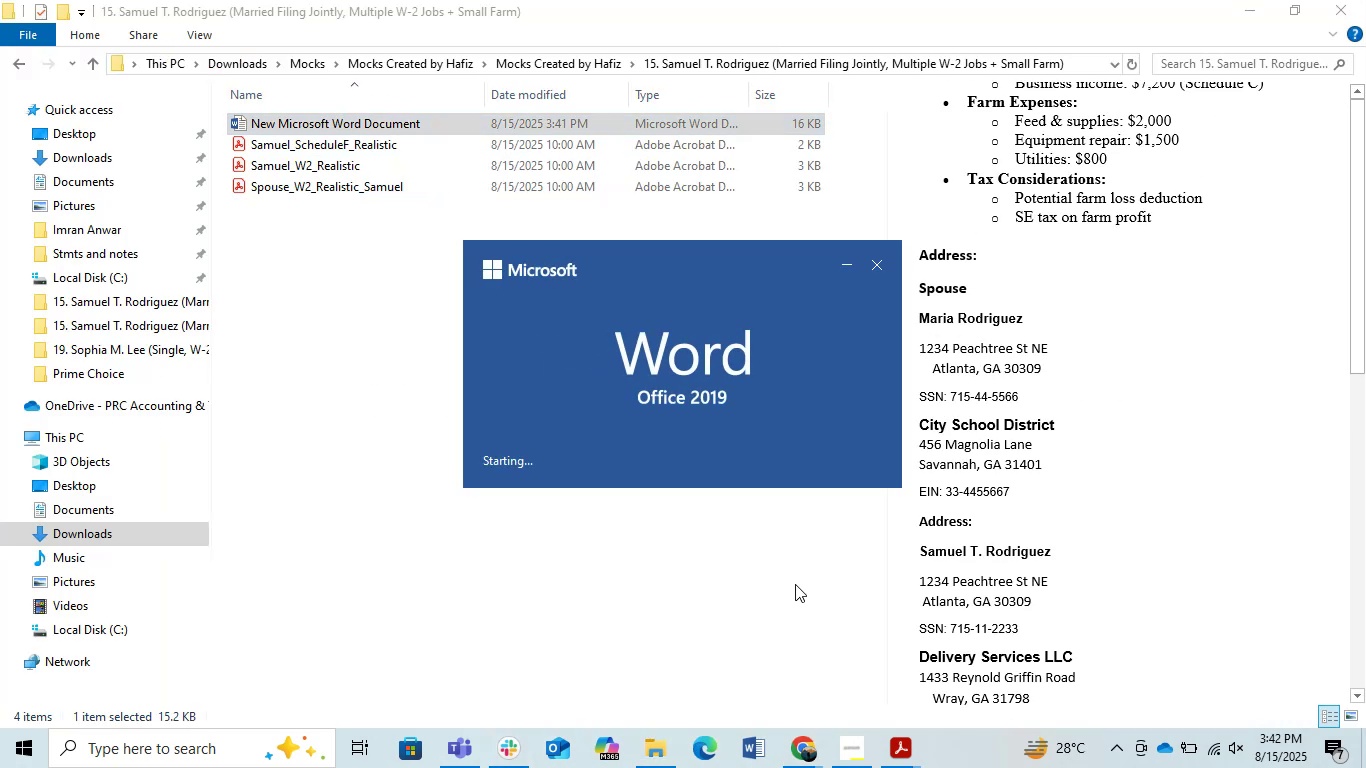 
scroll: coordinate [678, 516], scroll_direction: down, amount: 8.0
 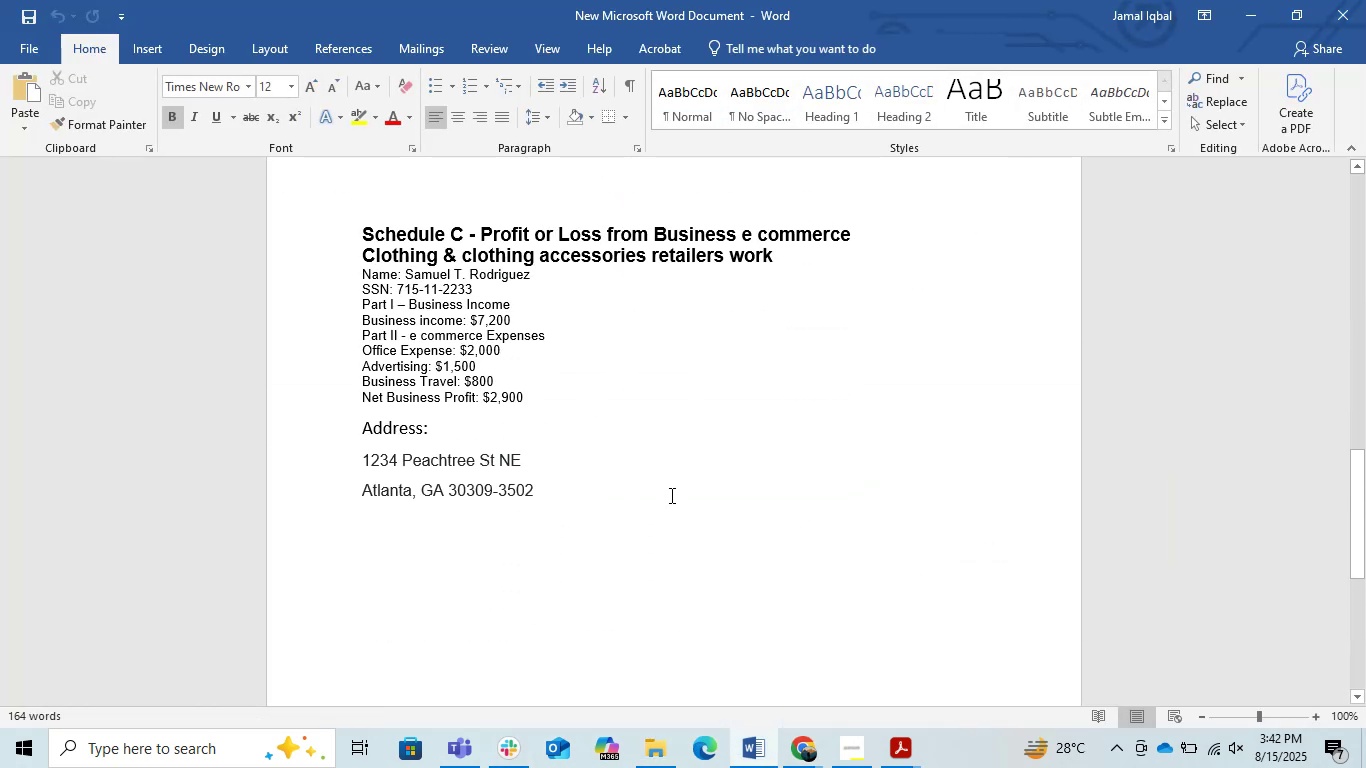 
left_click([670, 495])
 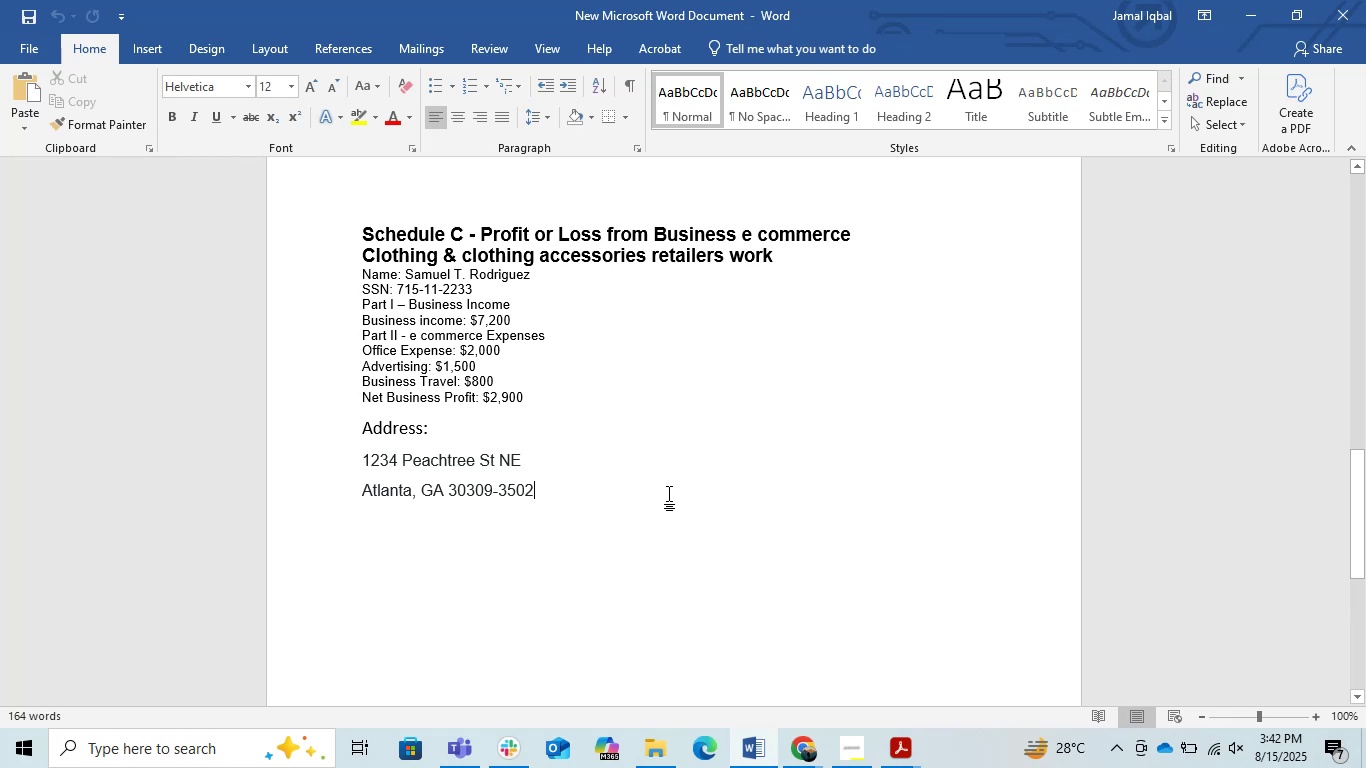 
key(Enter)
 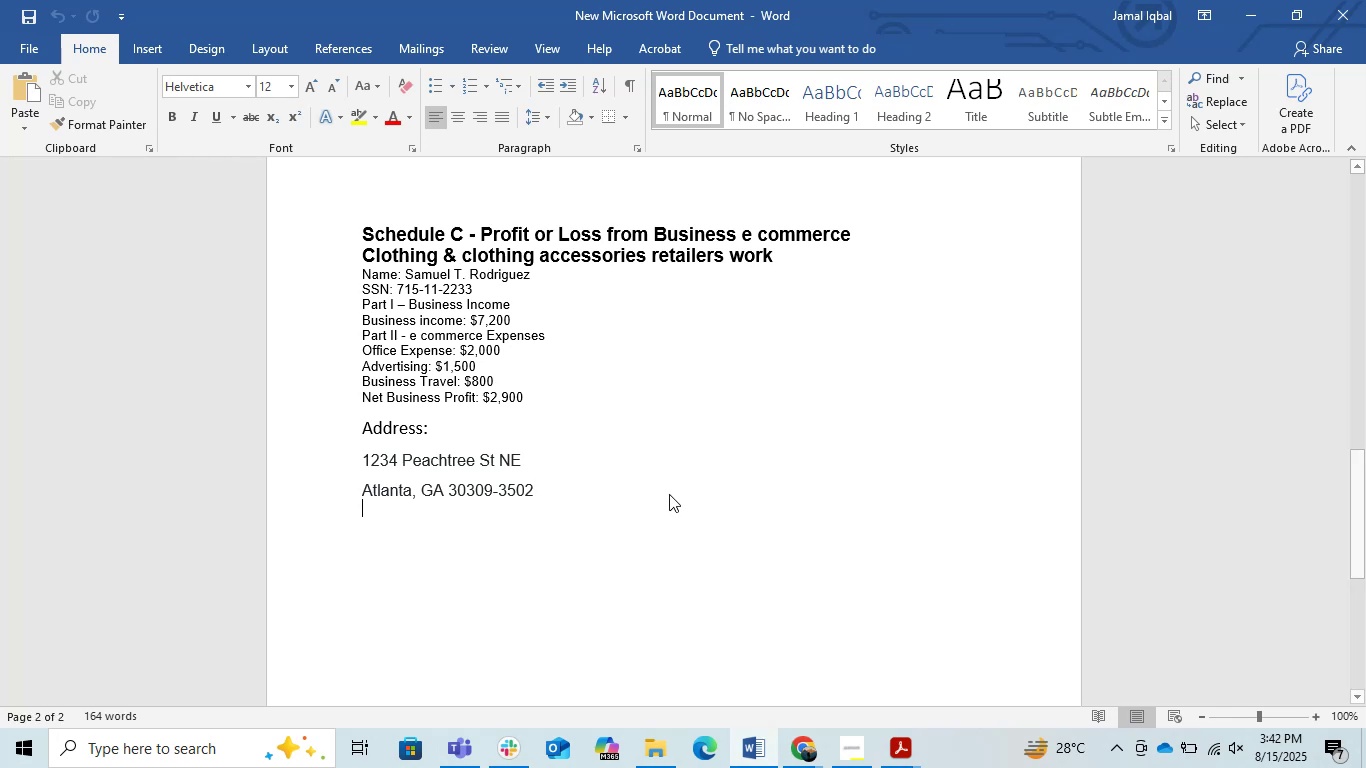 
key(Control+V)
 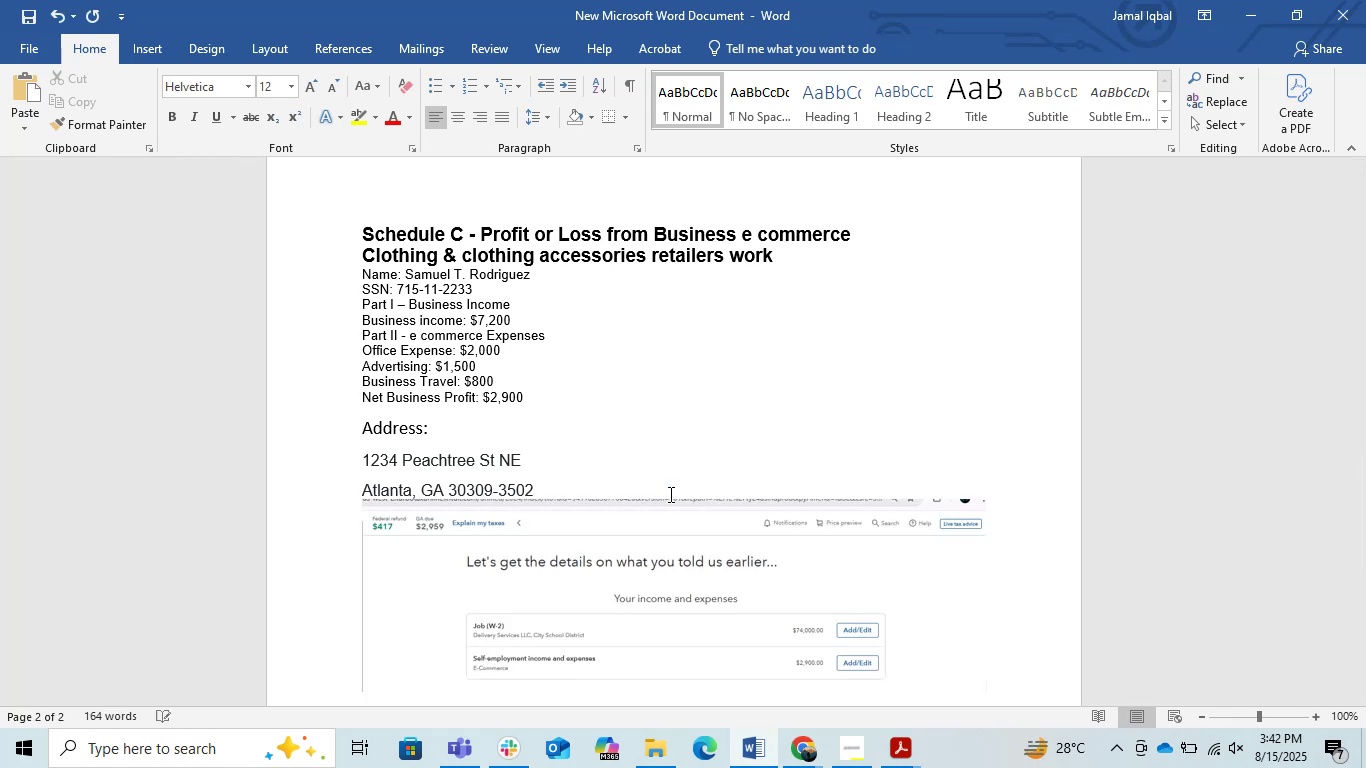 
scroll: coordinate [669, 487], scroll_direction: down, amount: 1.0
 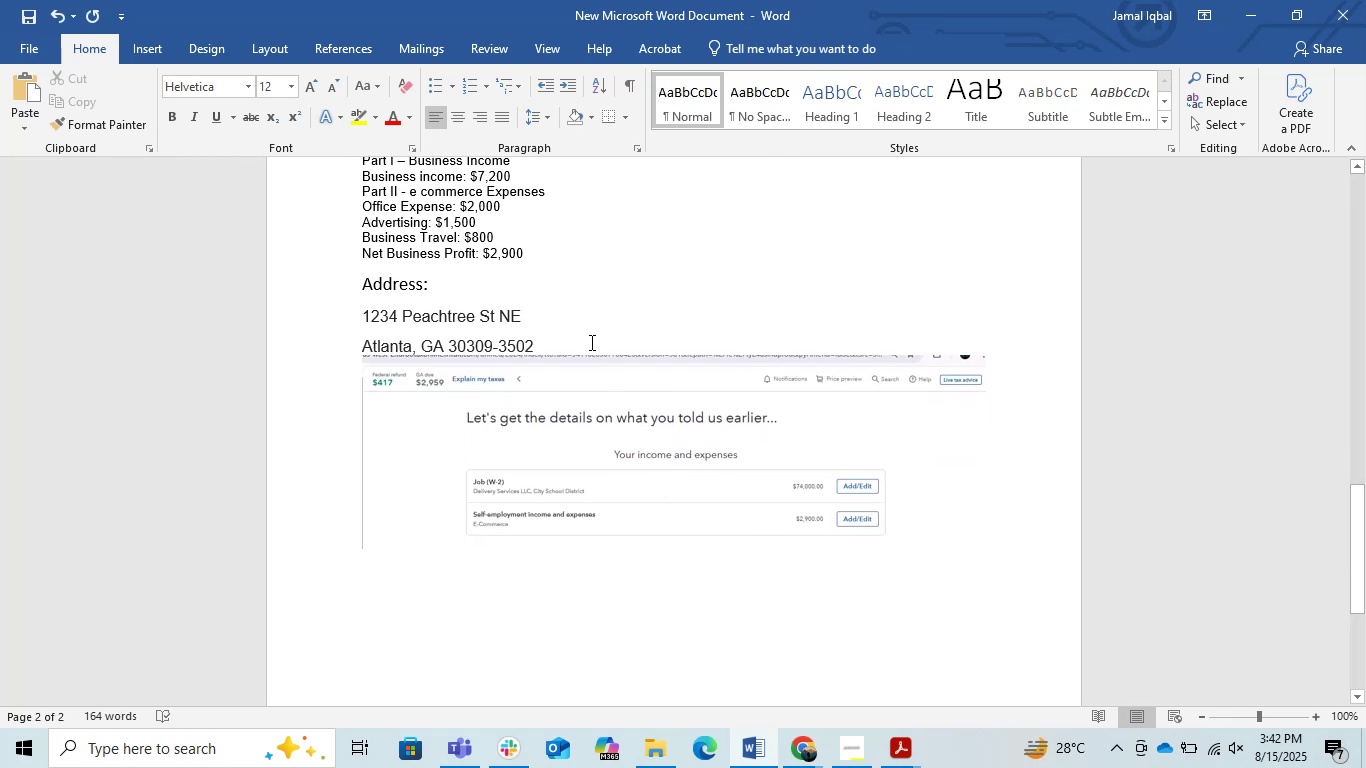 
left_click([586, 341])
 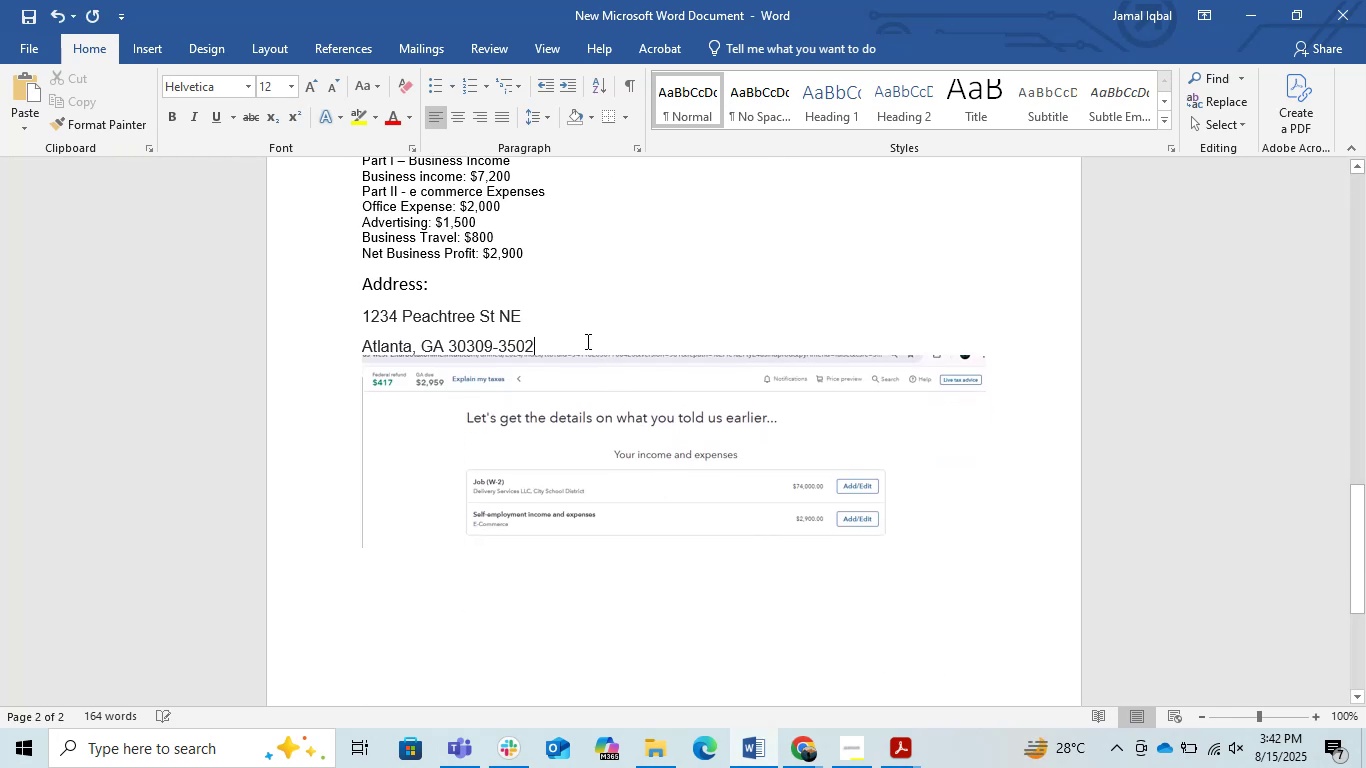 
key(Enter)
 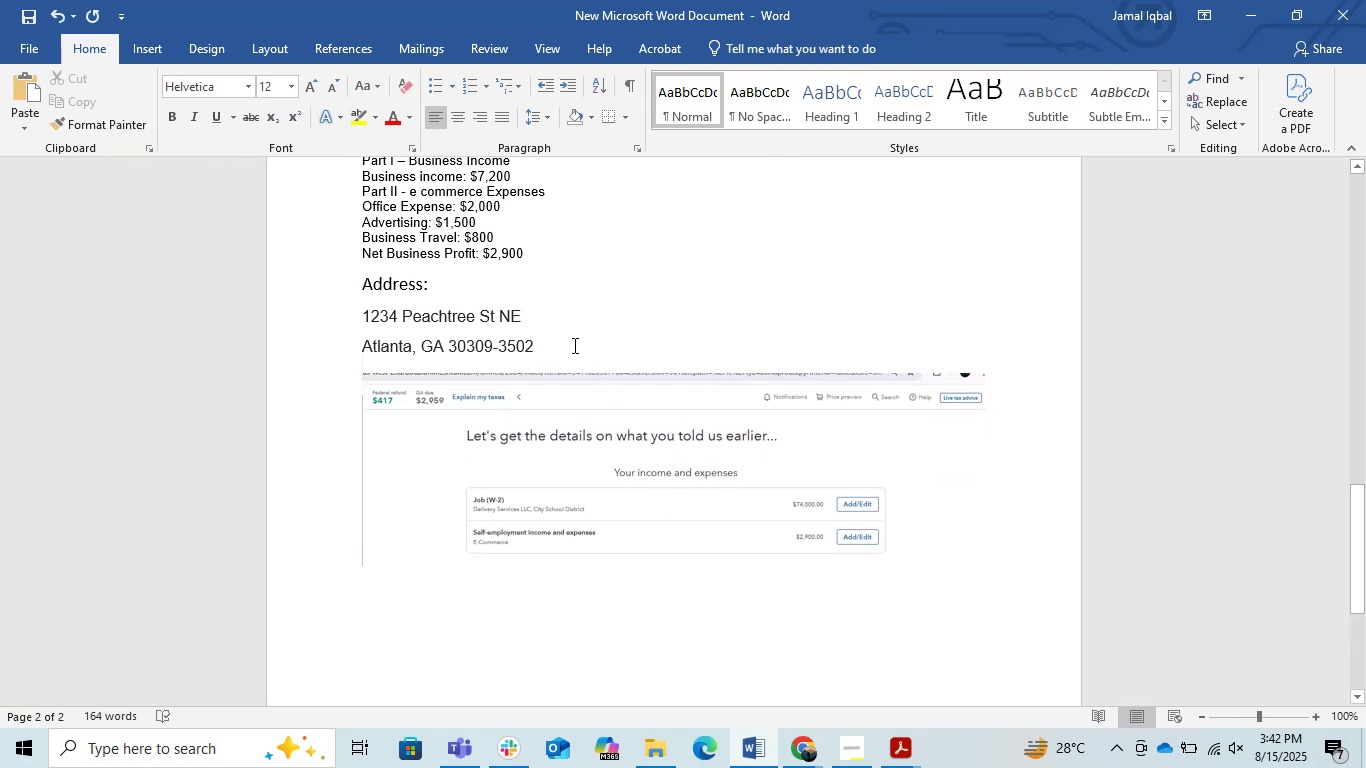 
key(Enter)
 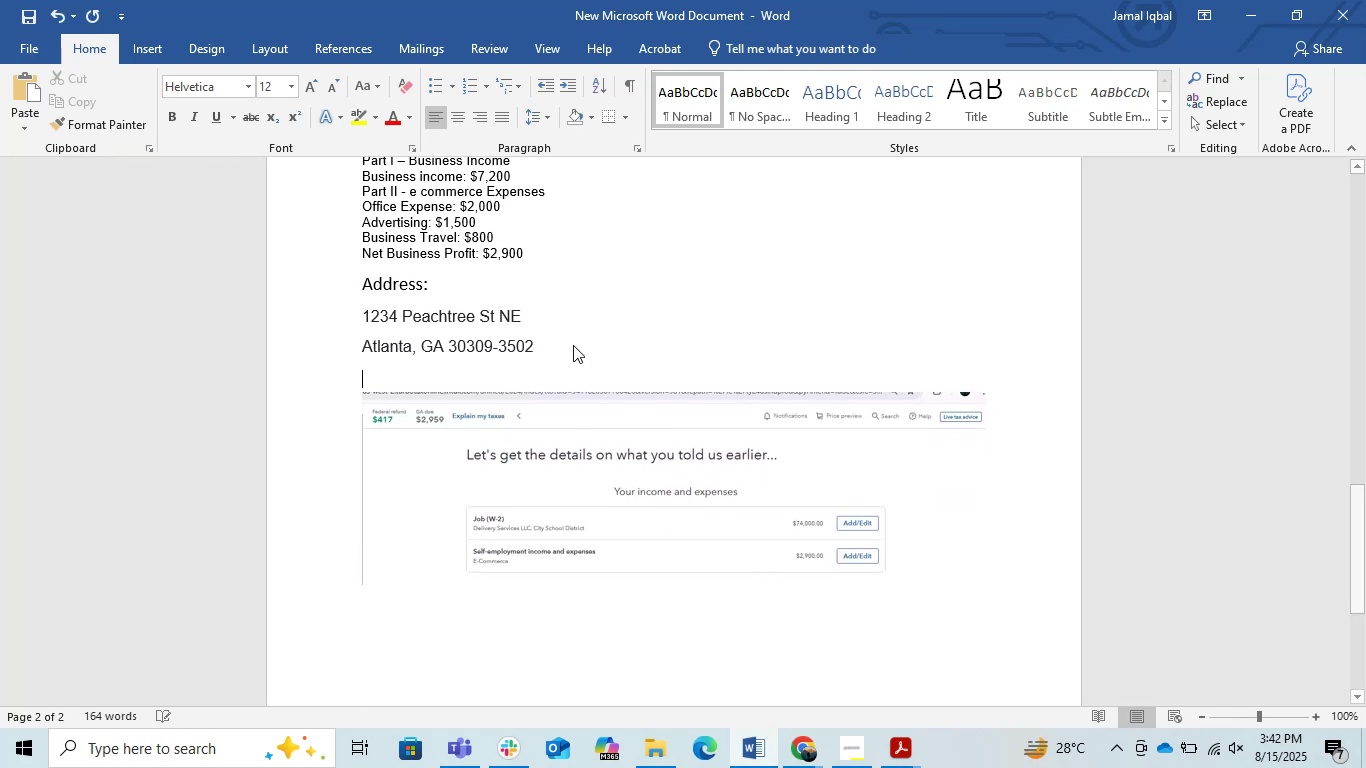 
key(Enter)
 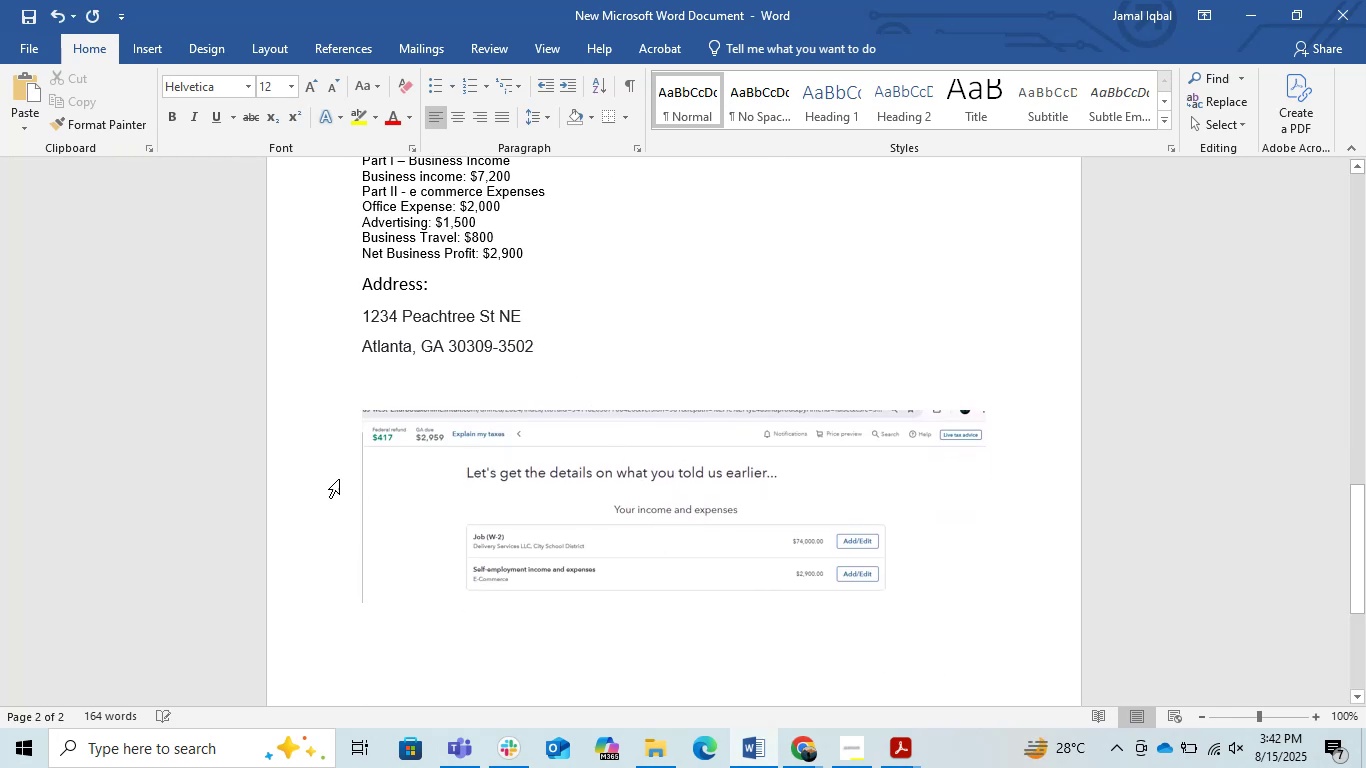 
left_click([306, 453])
 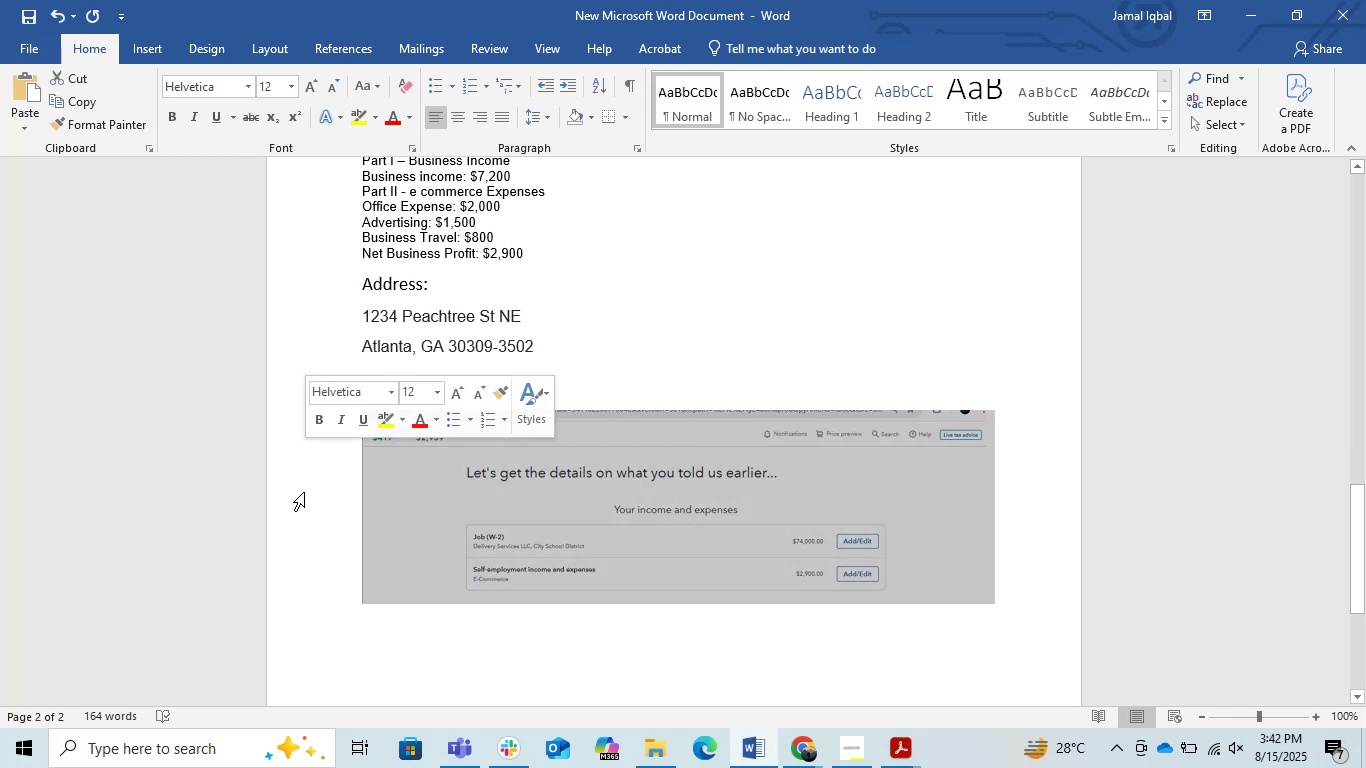 
left_click([303, 532])
 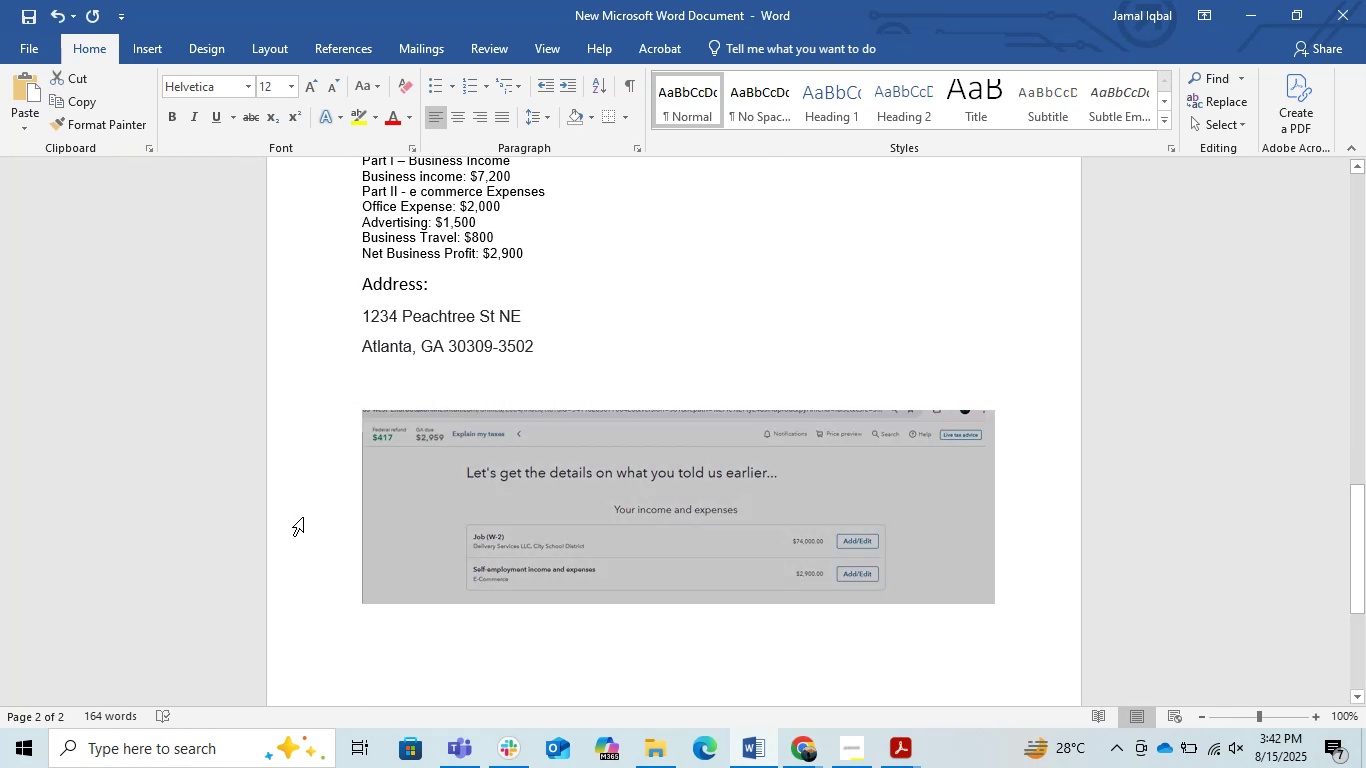 
left_click([310, 493])
 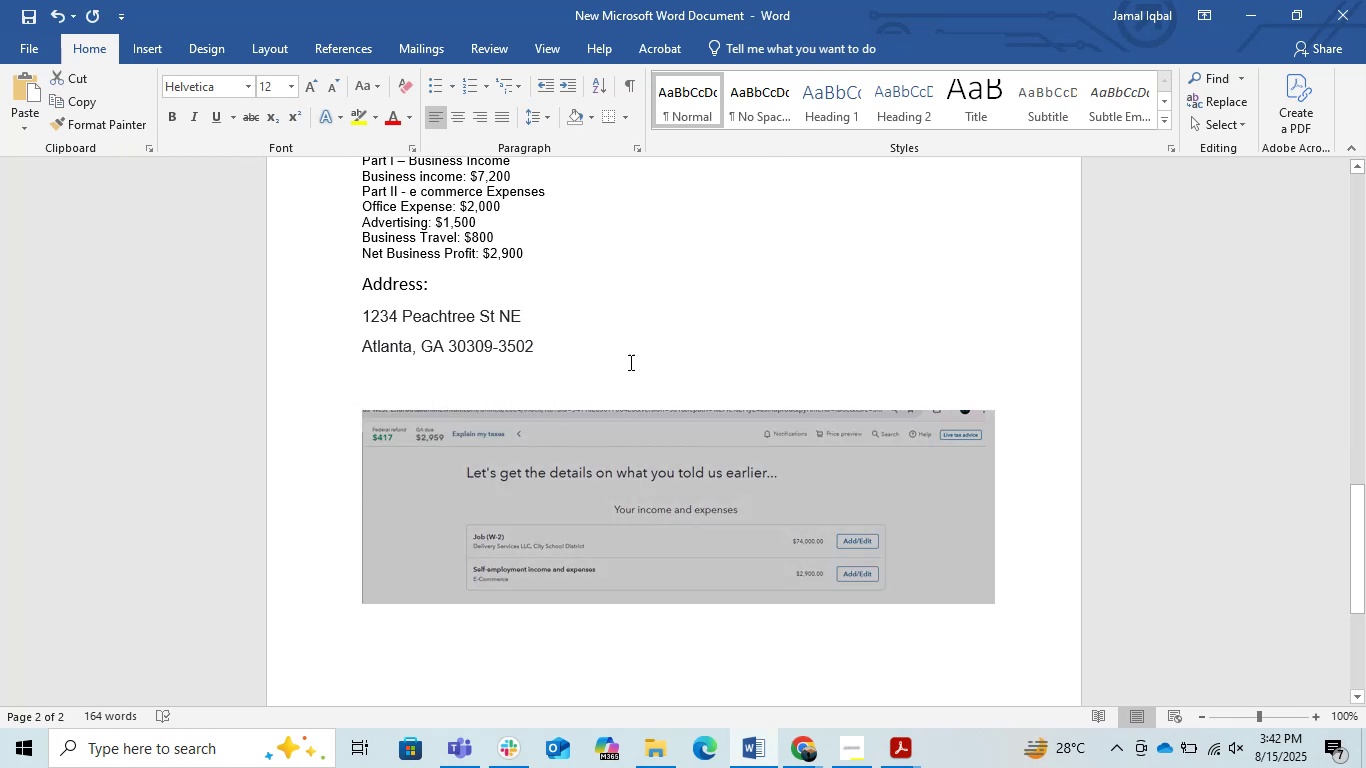 
left_click([650, 351])
 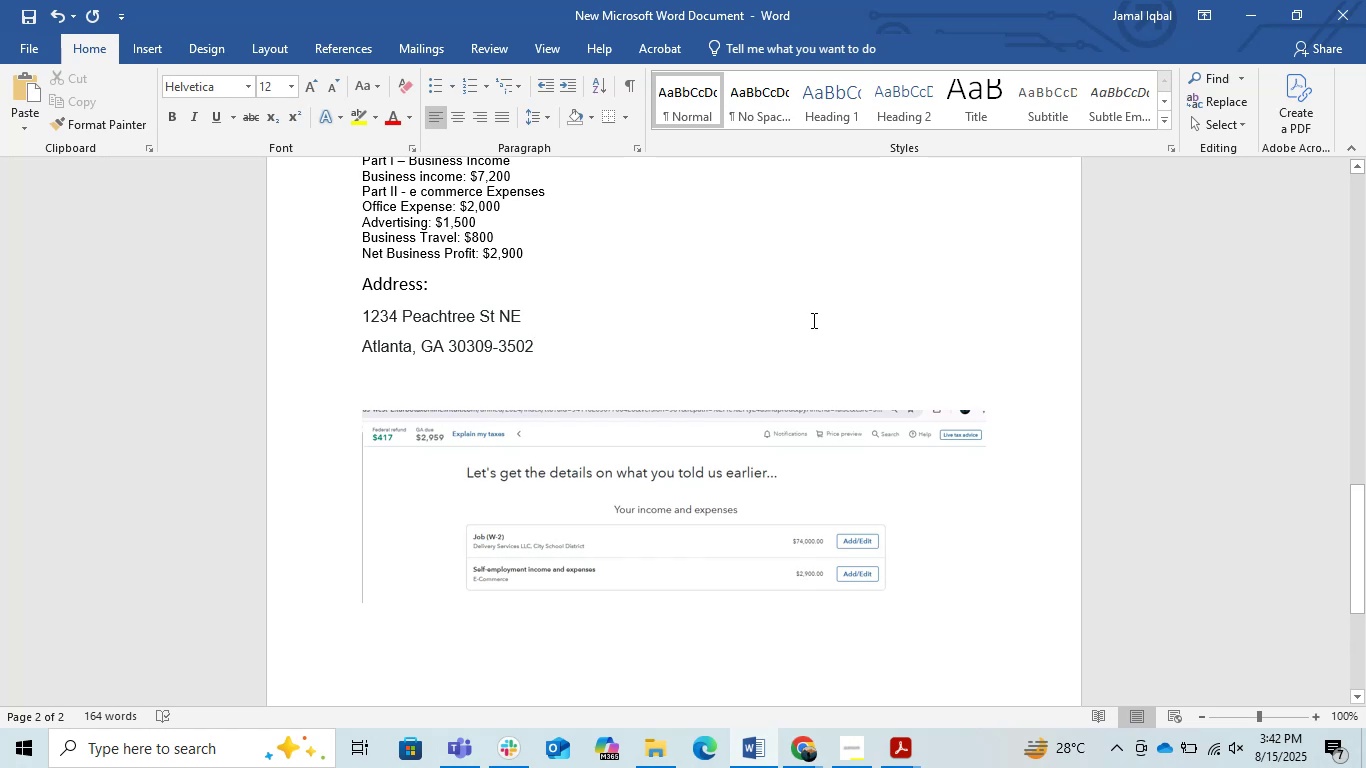 
scroll: coordinate [812, 320], scroll_direction: down, amount: 1.0
 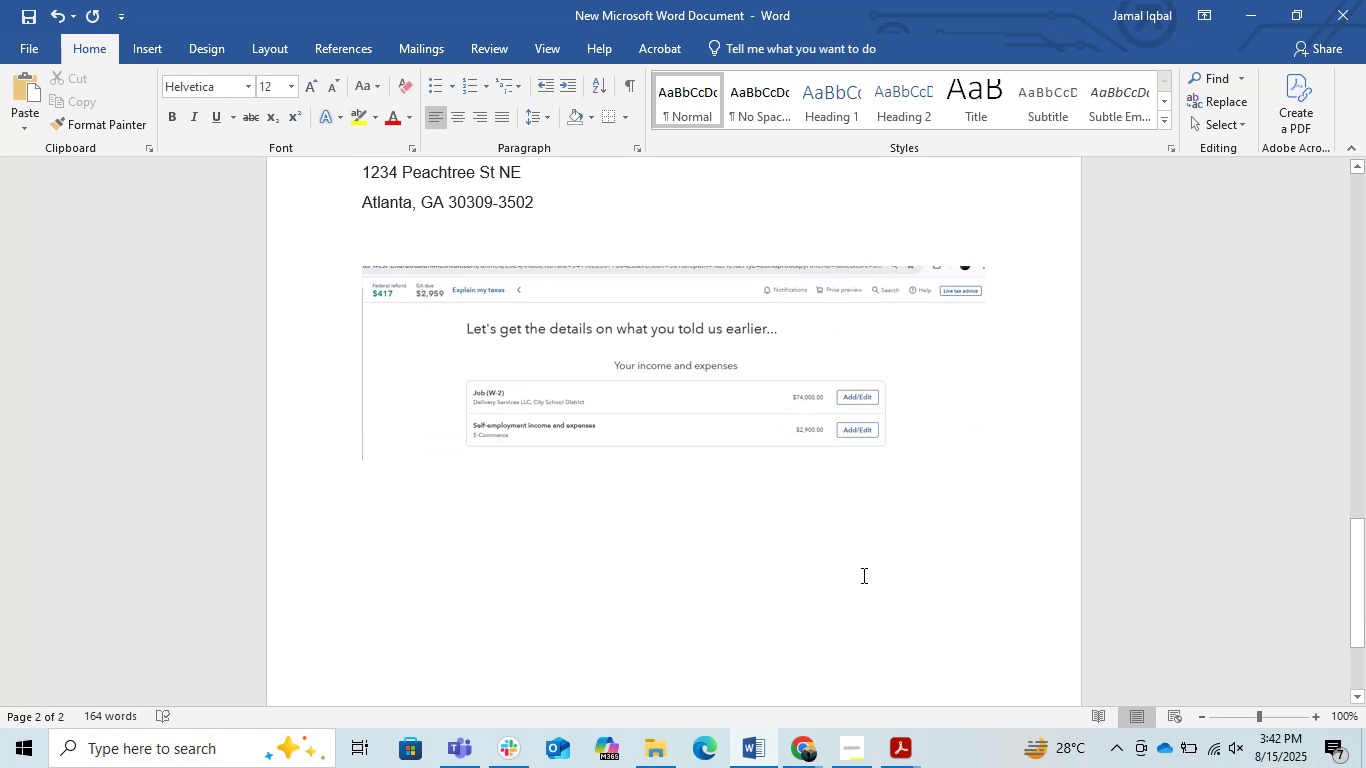 
left_click([854, 613])
 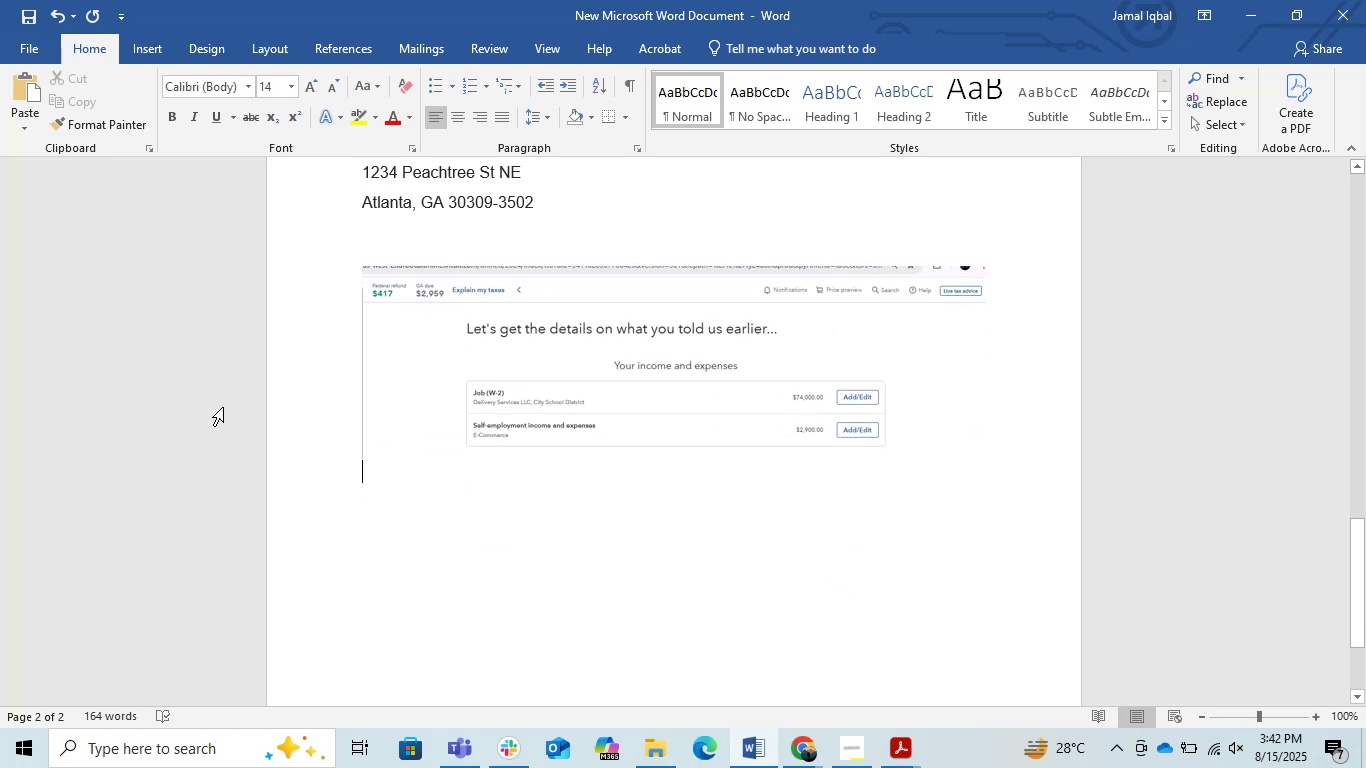 
scroll: coordinate [346, 369], scroll_direction: up, amount: 8.0
 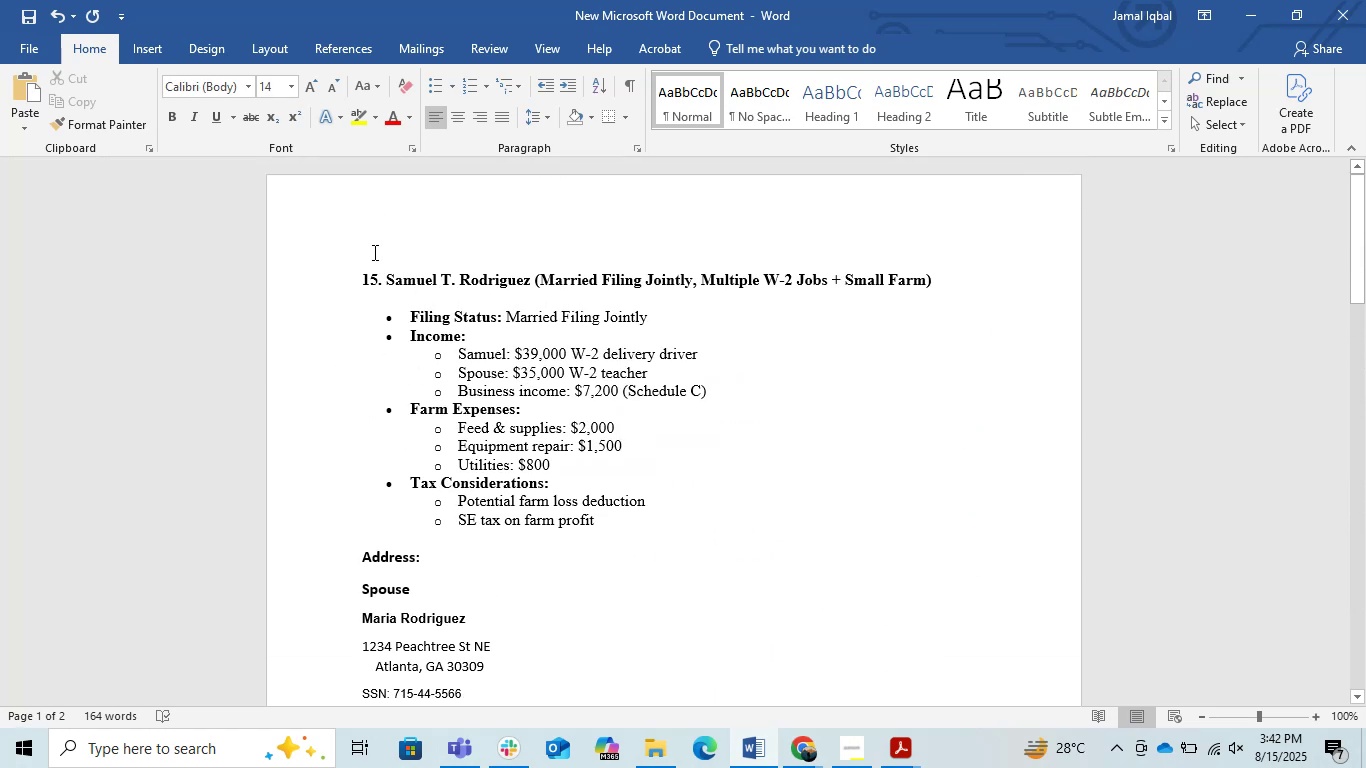 
left_click([367, 247])
 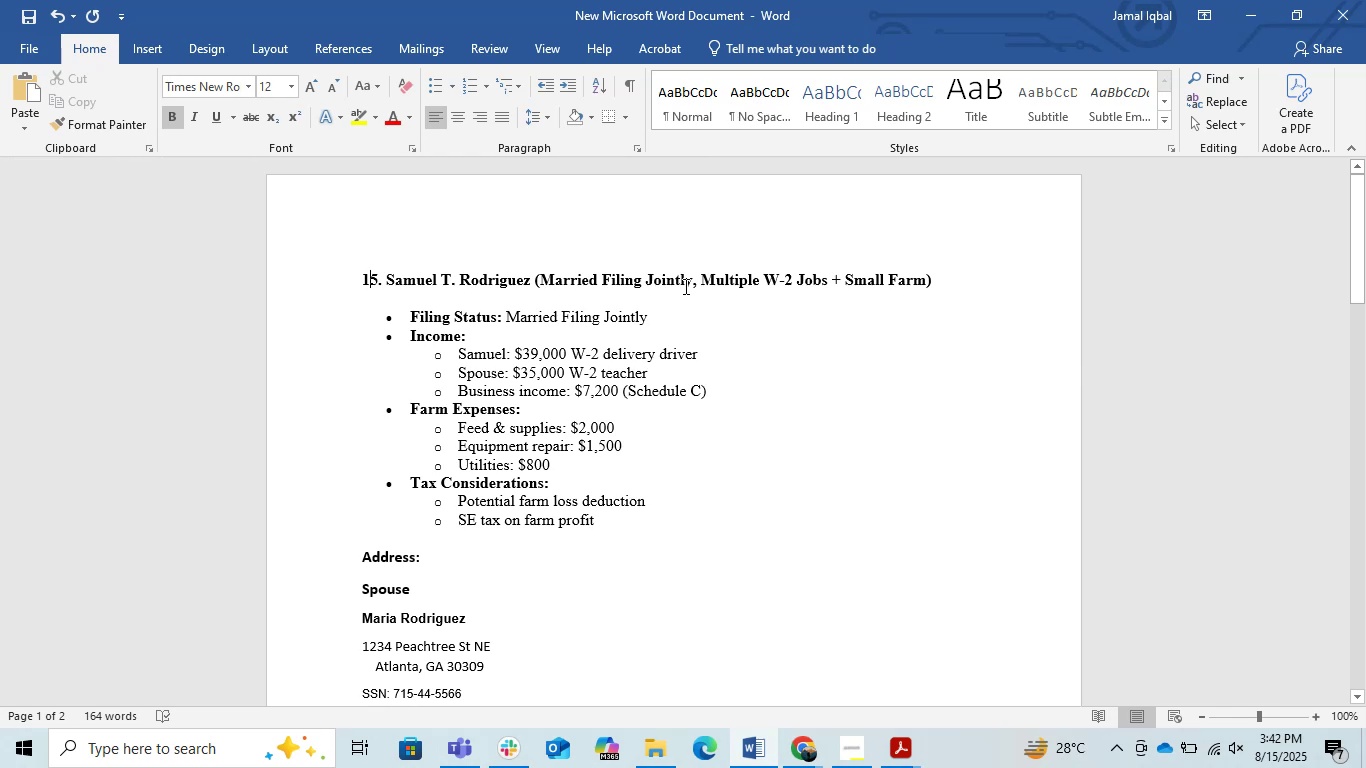 
left_click([935, 284])
 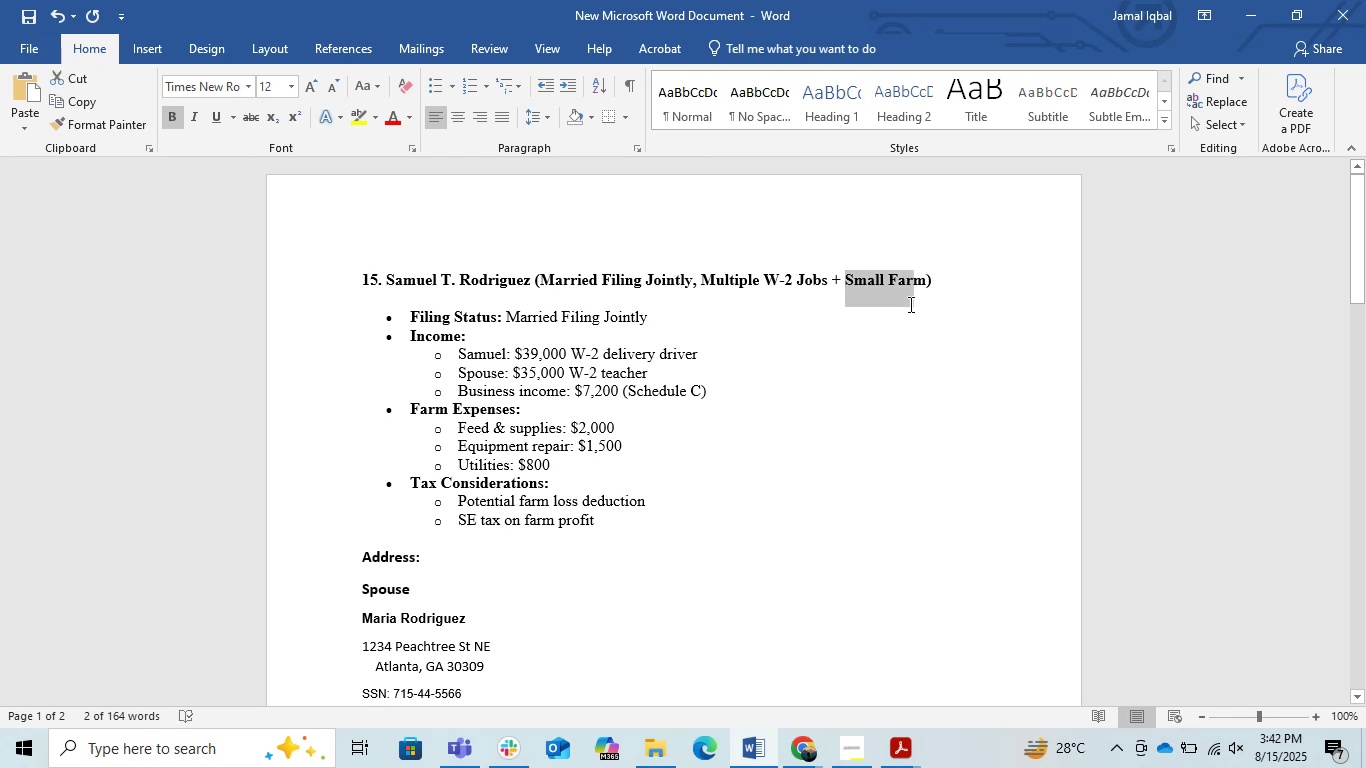 
wait(5.98)
 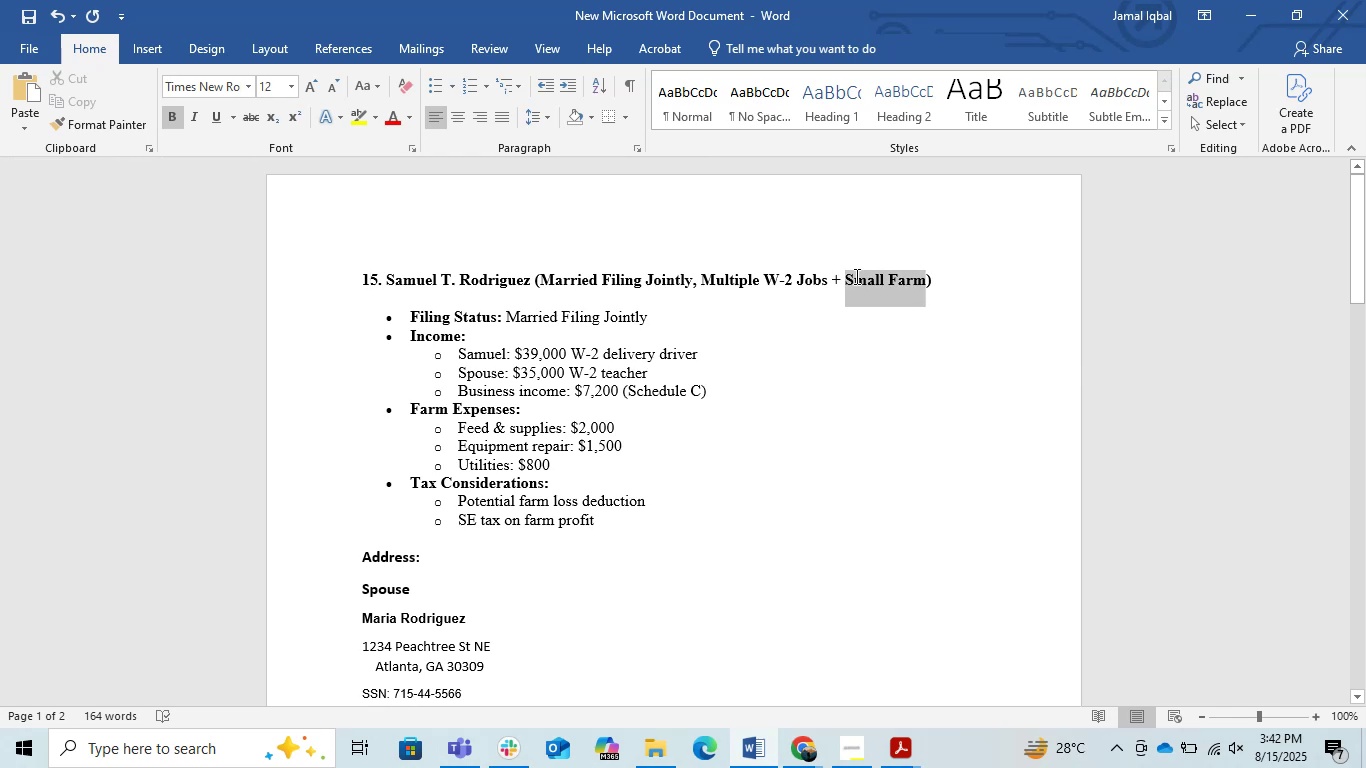 
type(ECommerence)
 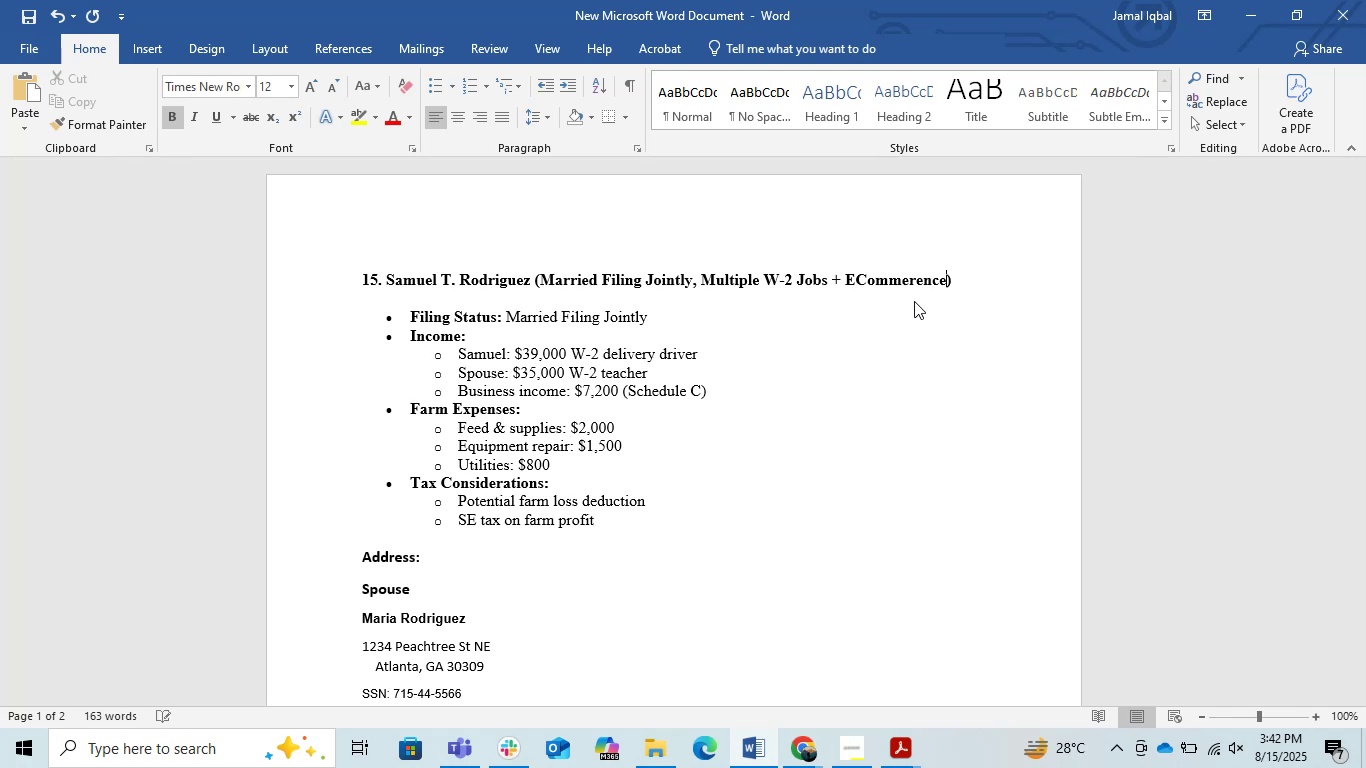 
key(Enter)
 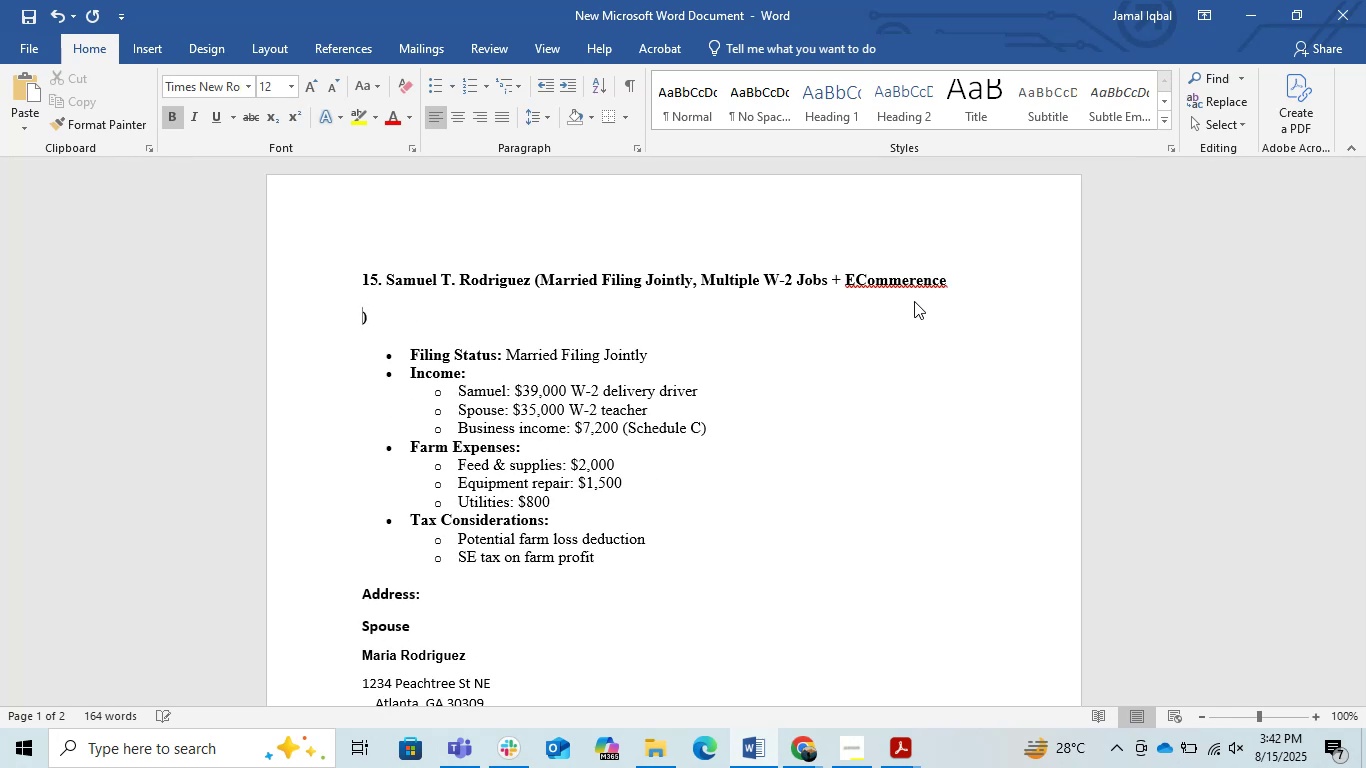 
key(Backspace)
 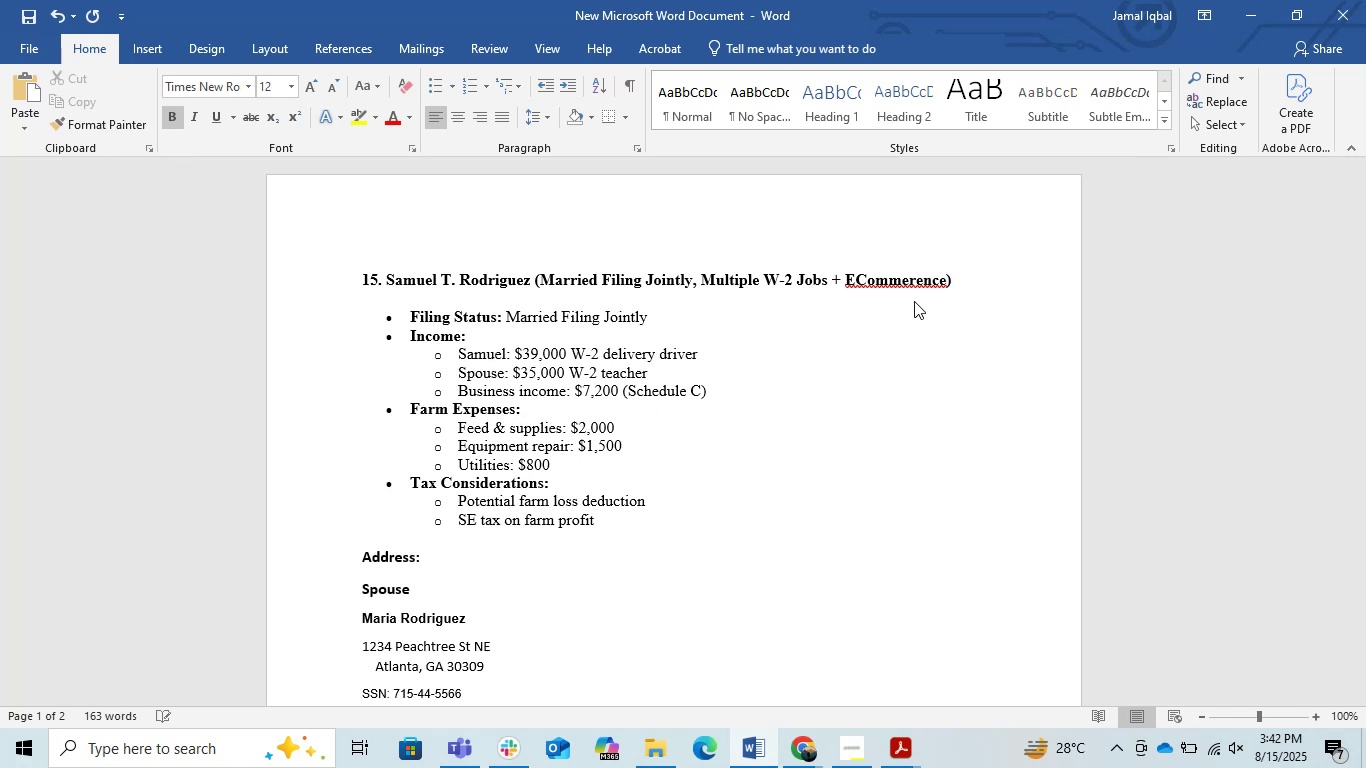 
key(ArrowRight)
 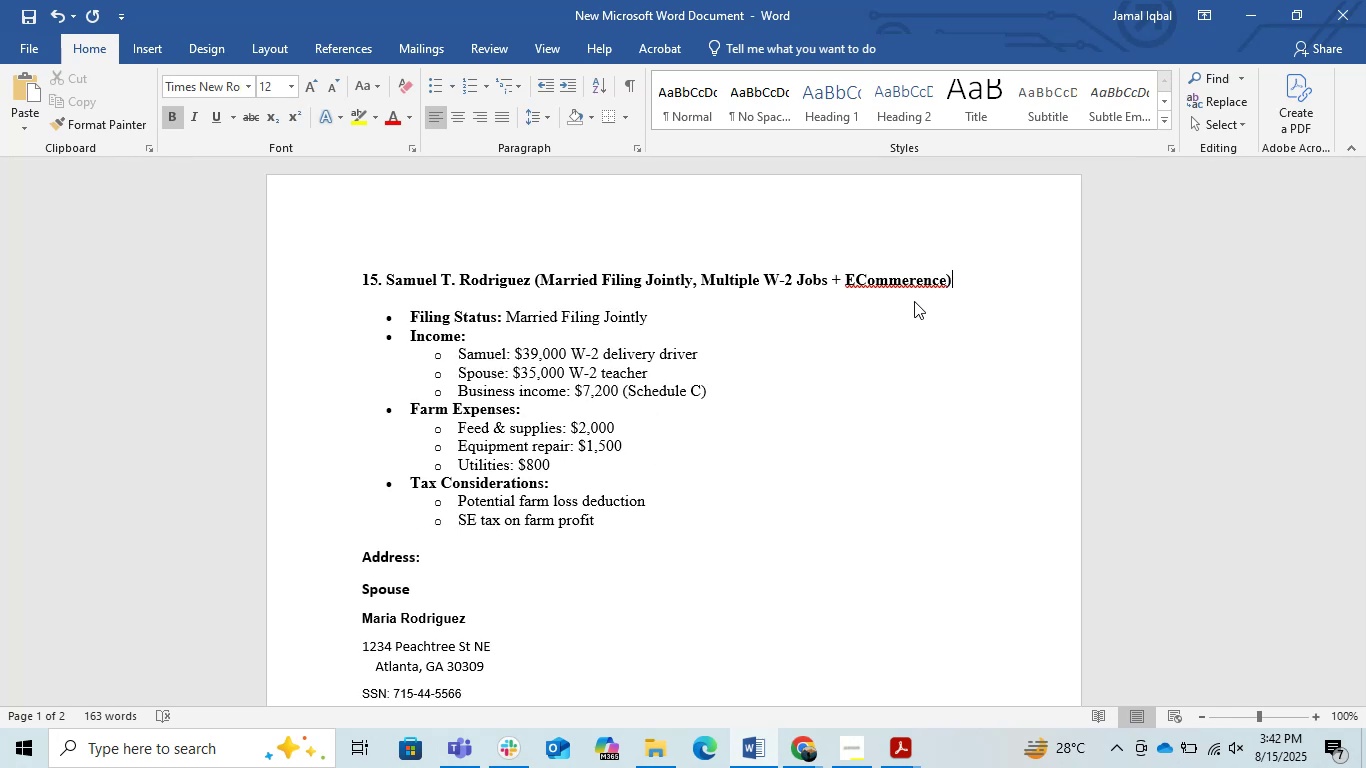 
hold_key(key=ArrowLeft, duration=0.84)
 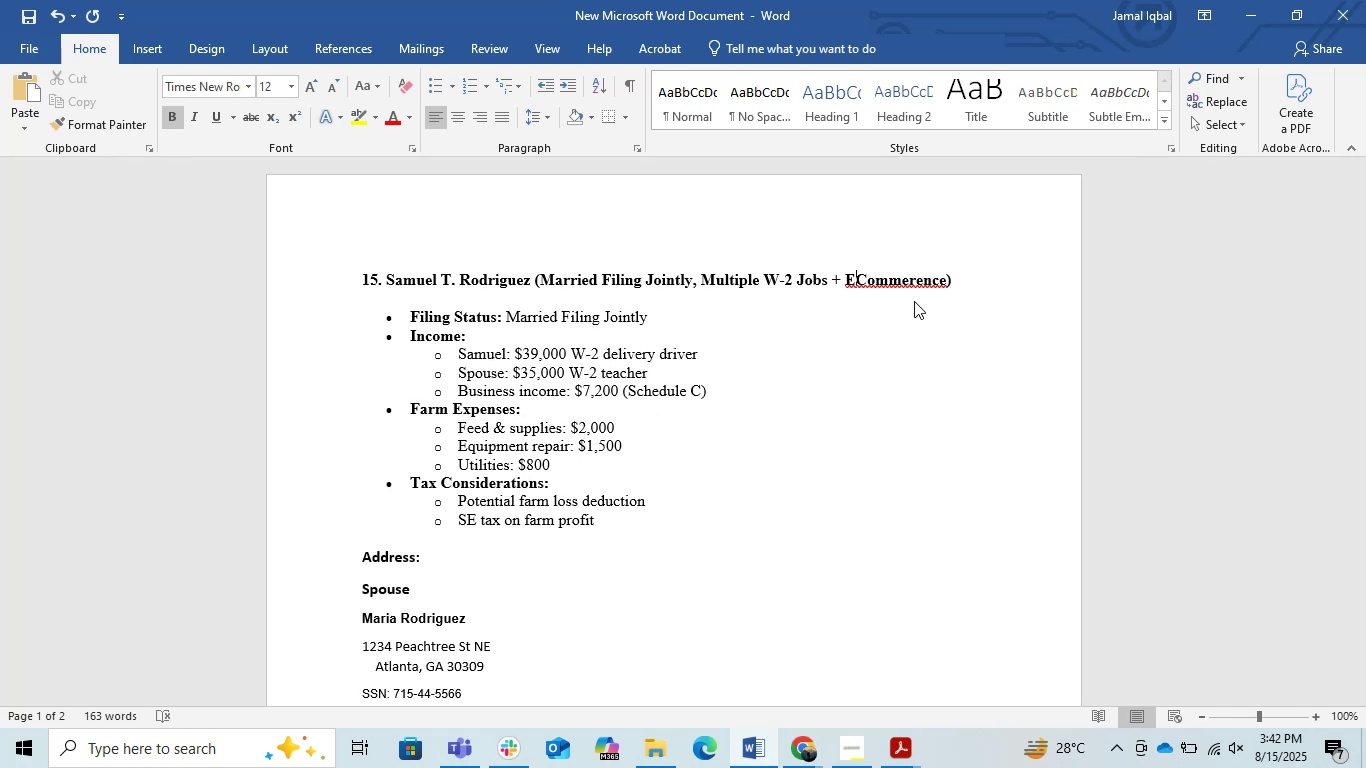 
key(ArrowLeft)
 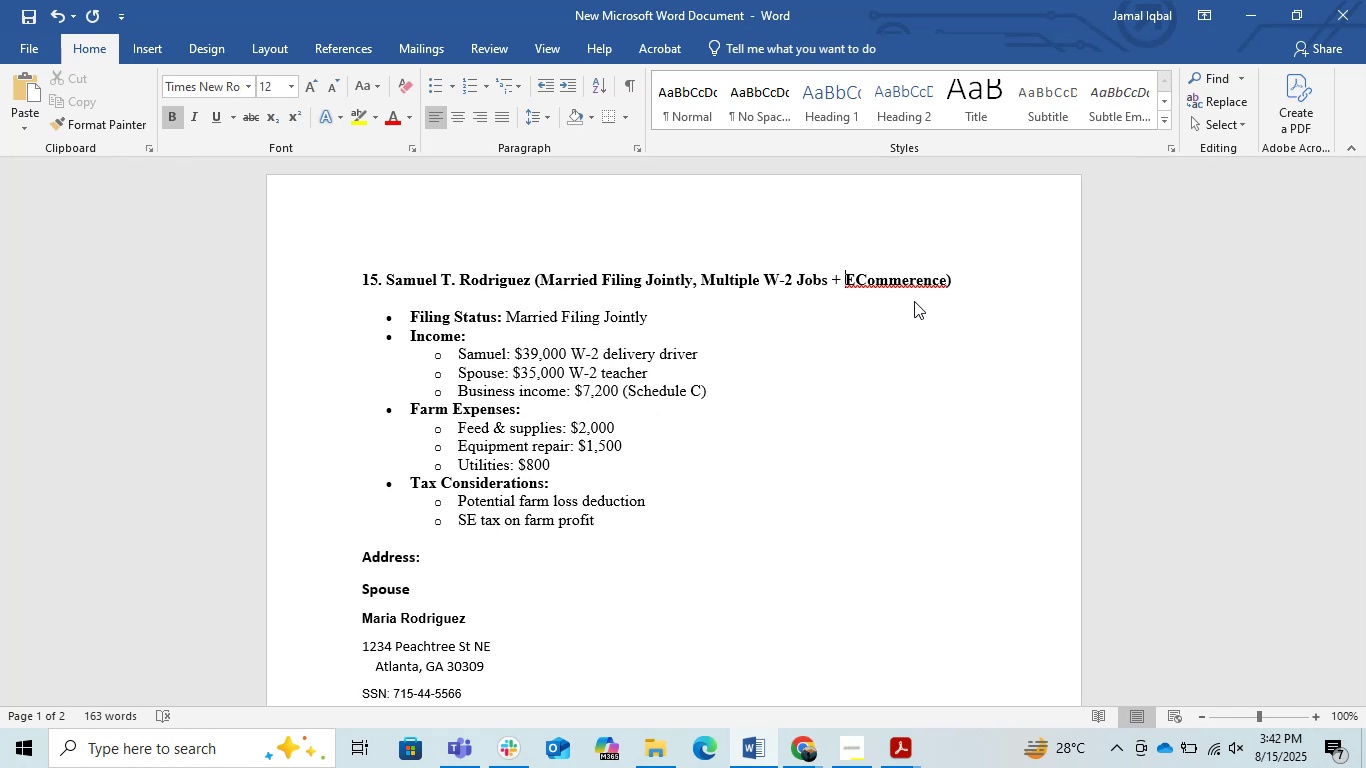 
key(ArrowRight)
 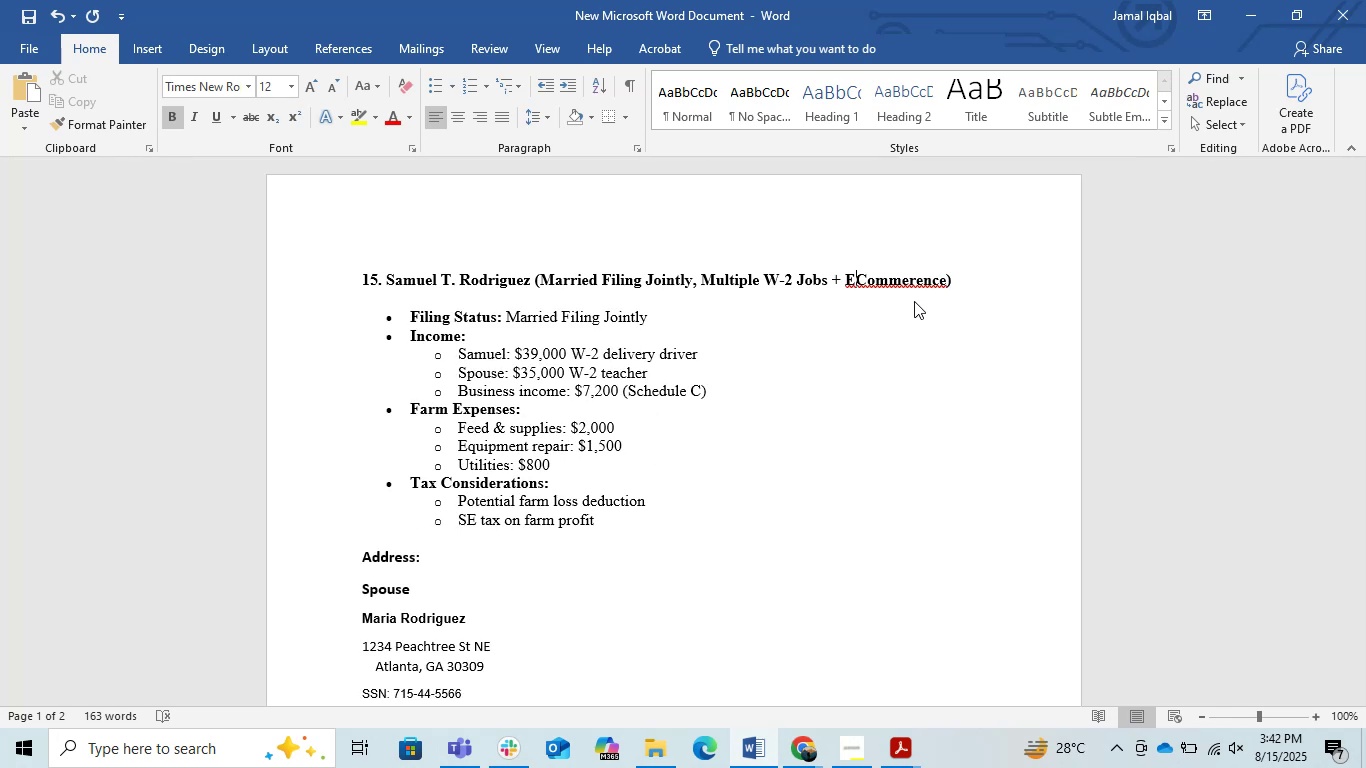 
key(Minus)
 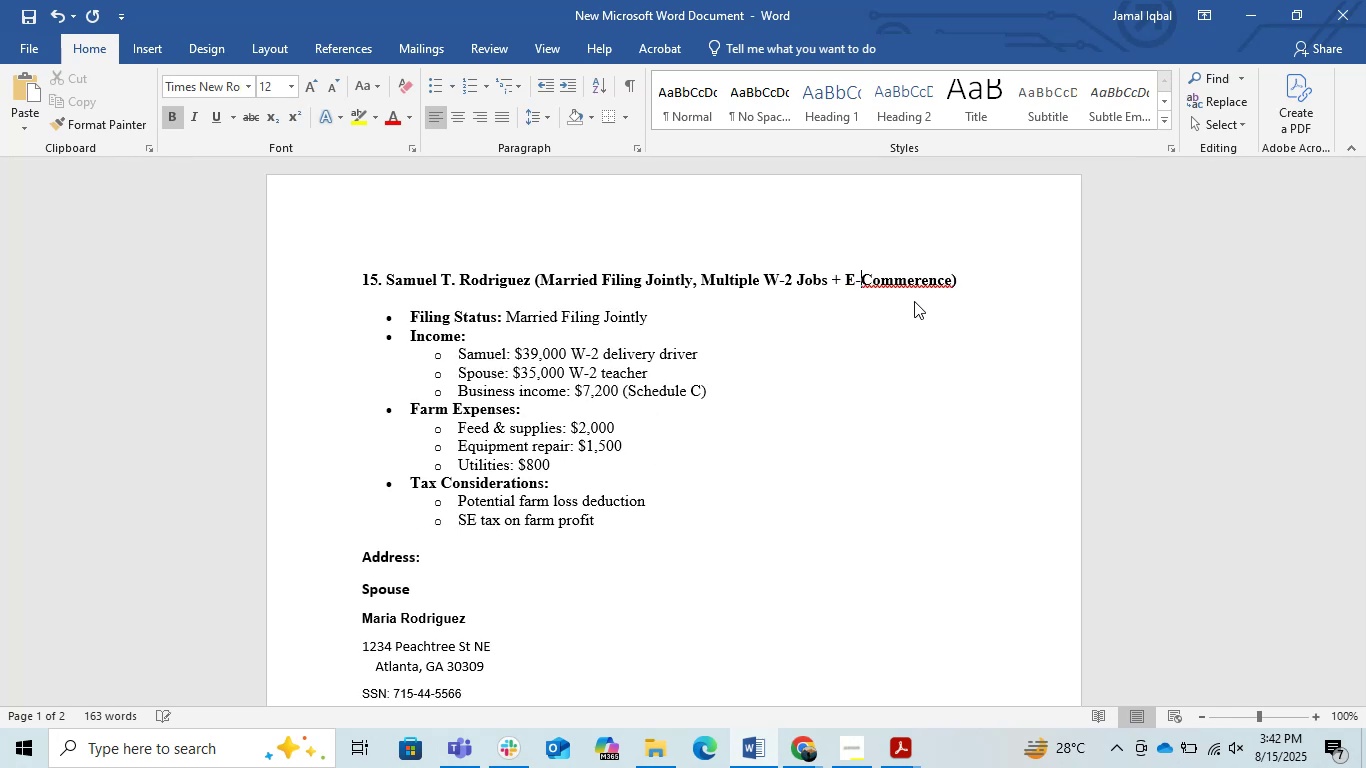 
key(ArrowDown)
 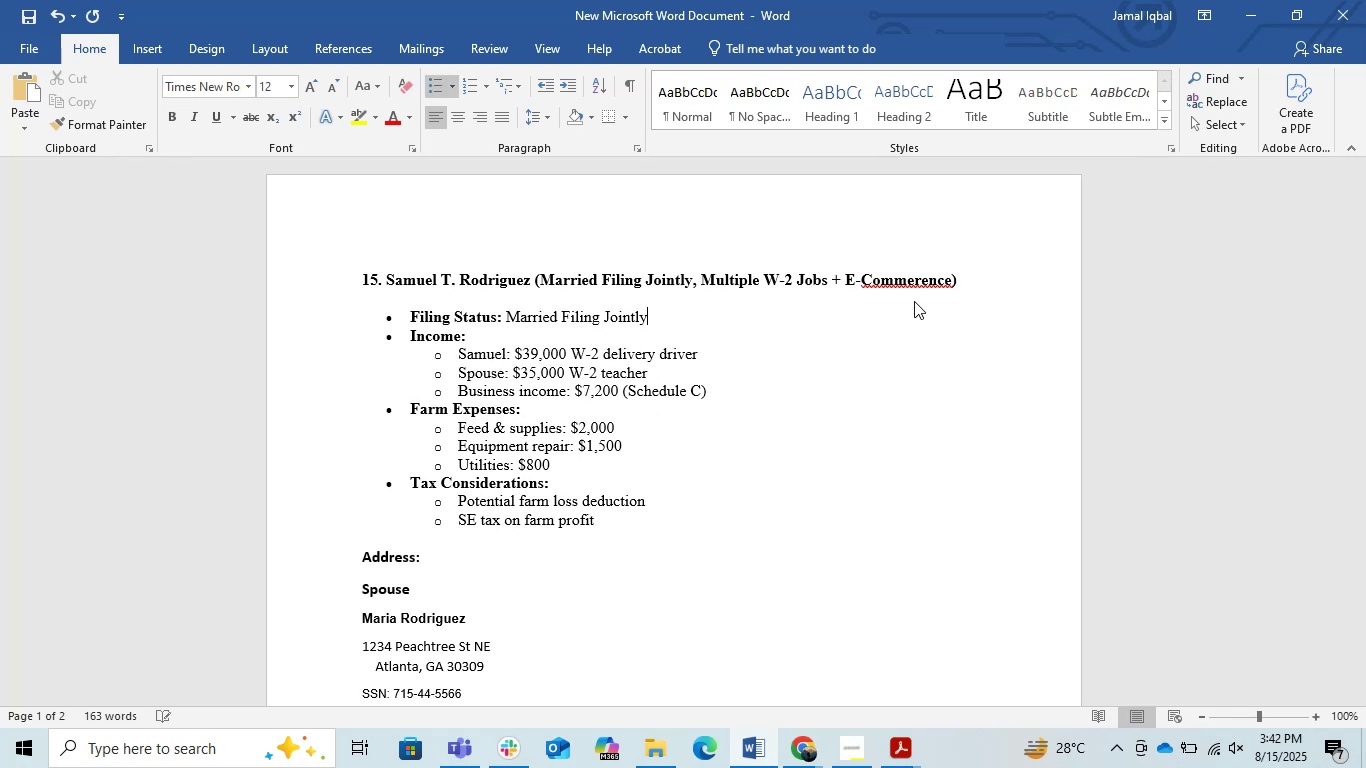 
key(ArrowUp)
 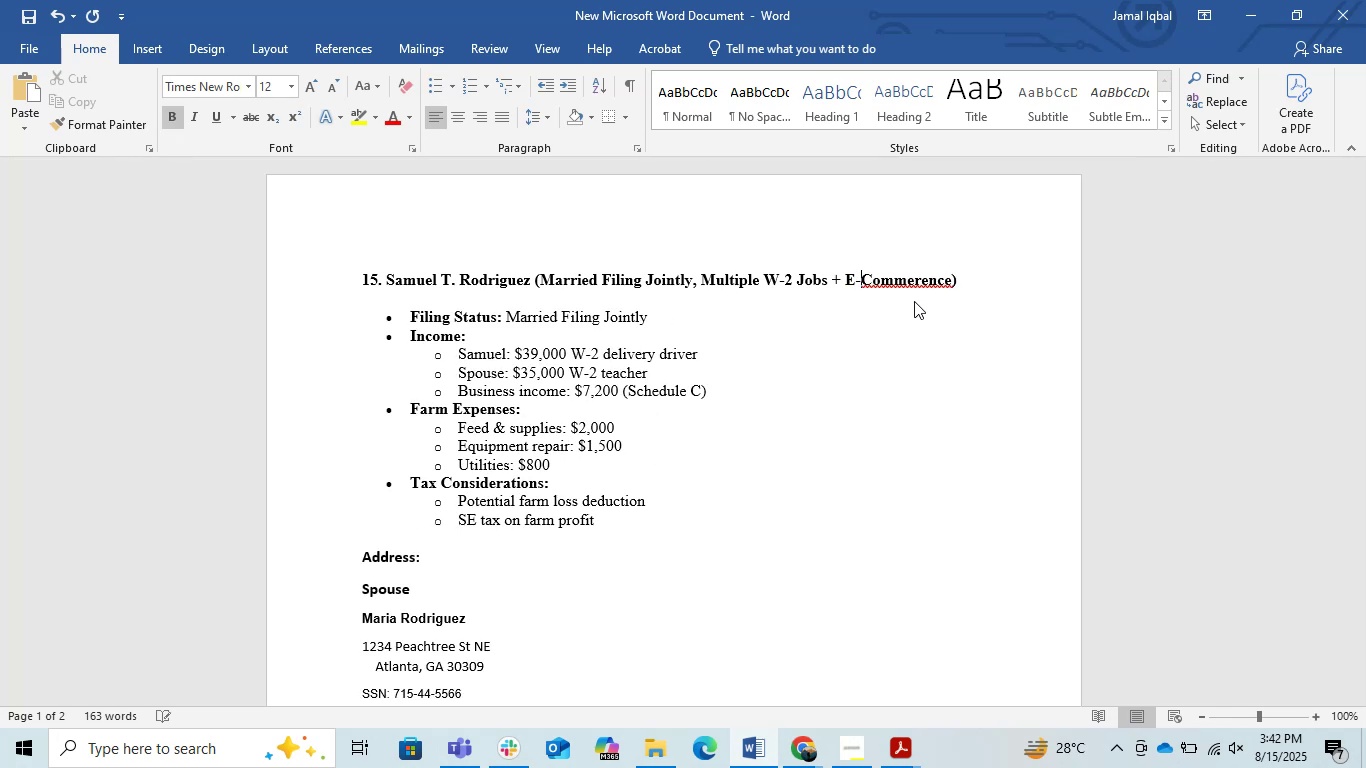 
key(ArrowRight)
 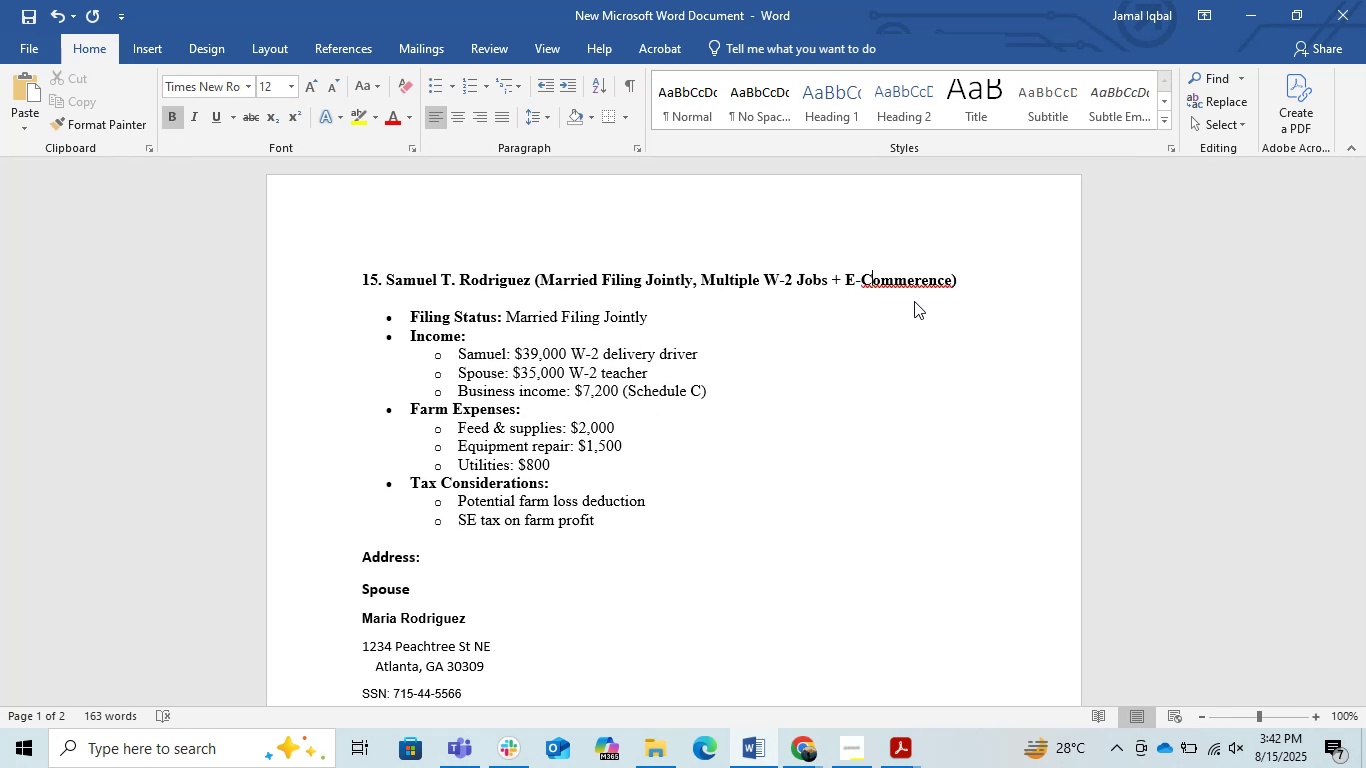 
key(ArrowRight)
 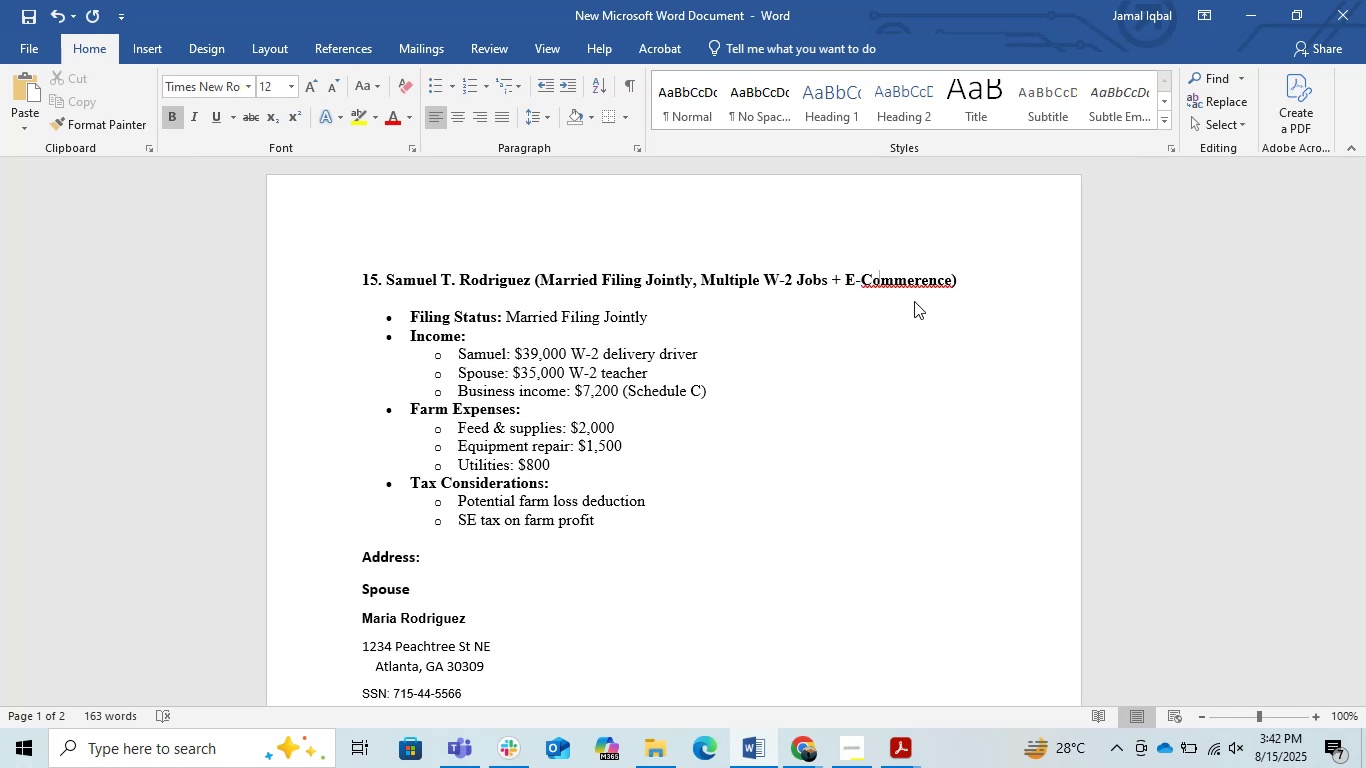 
key(ArrowRight)
 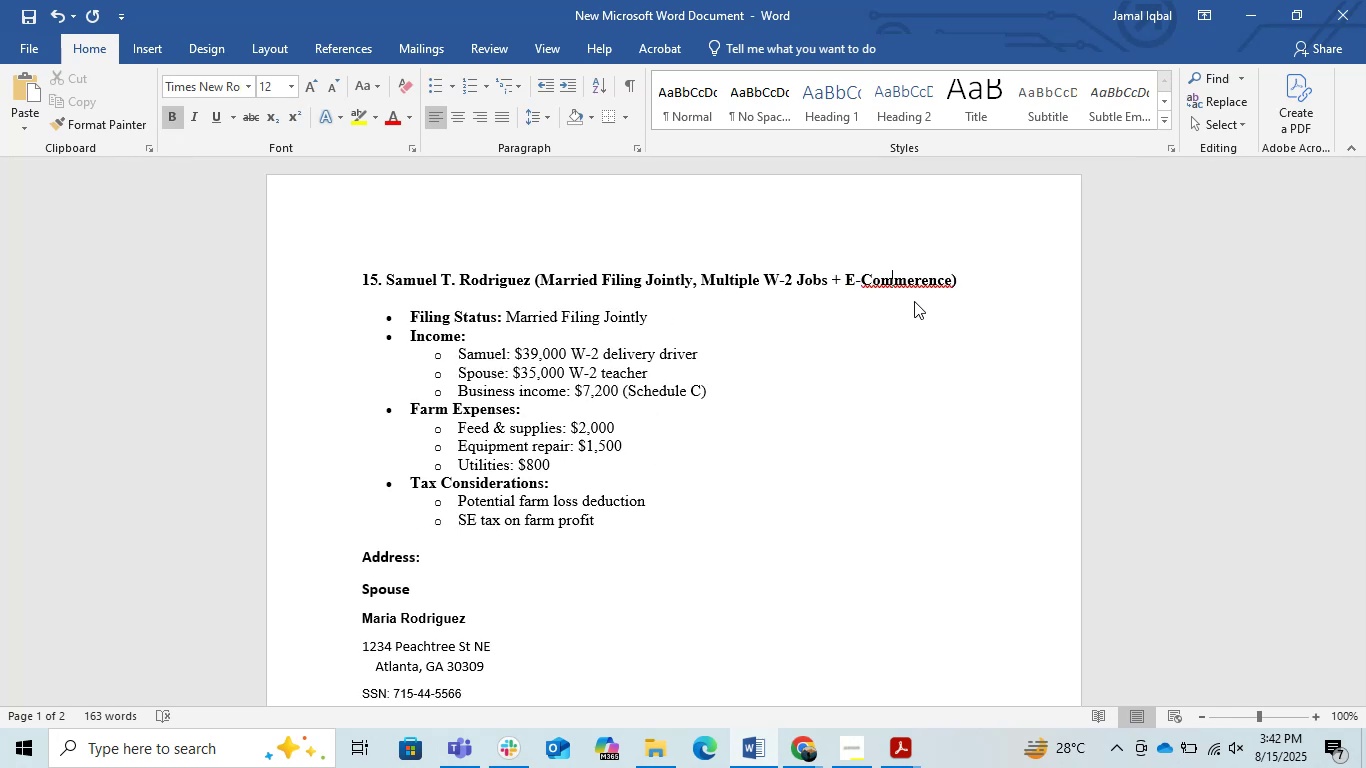 
key(ArrowRight)
 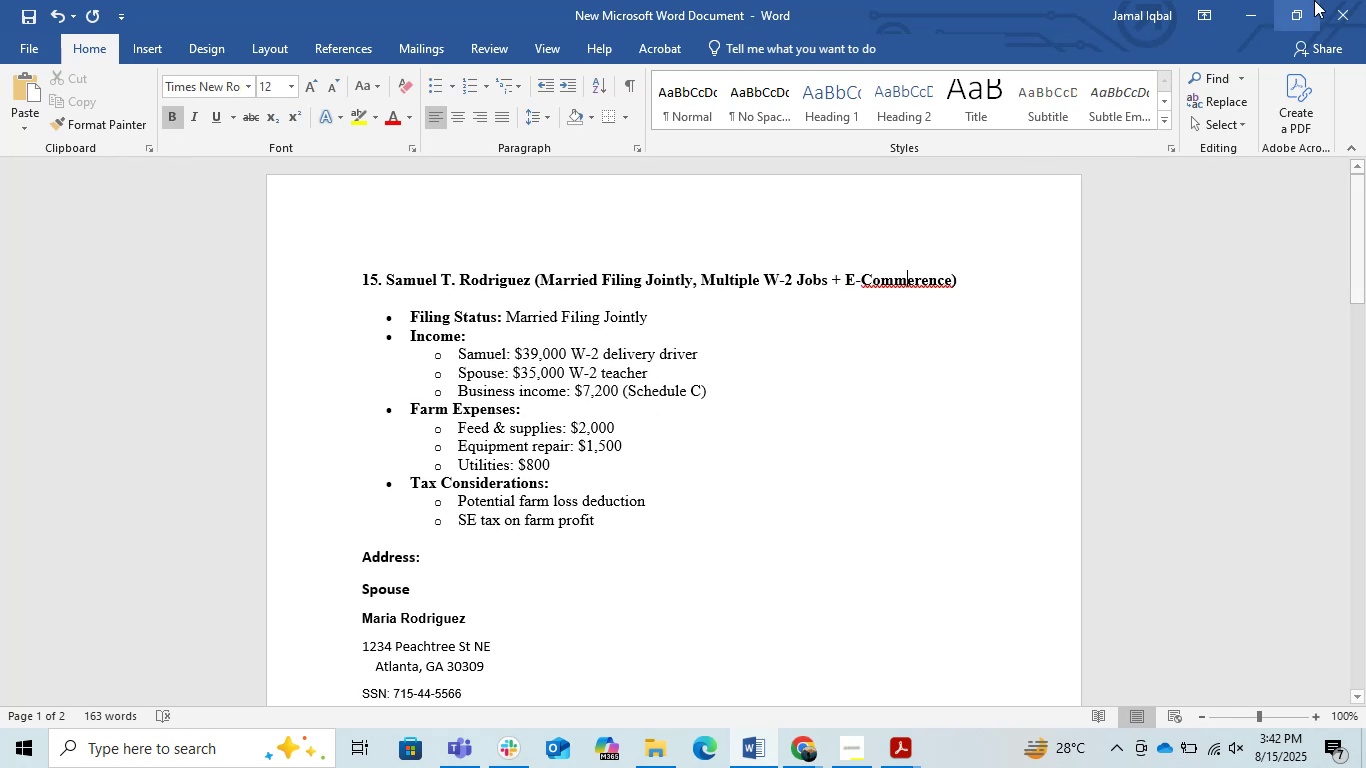 
left_click([1265, 7])
 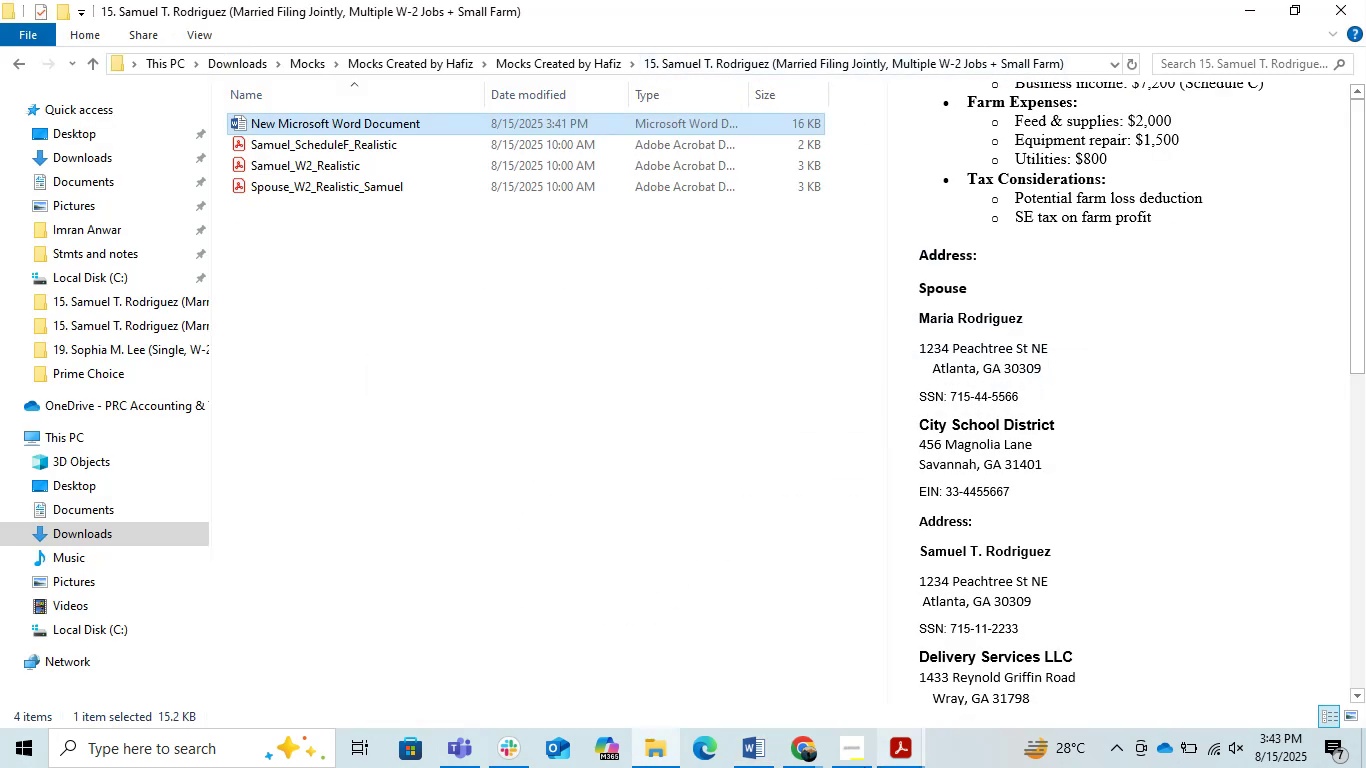 
left_click([803, 749])
 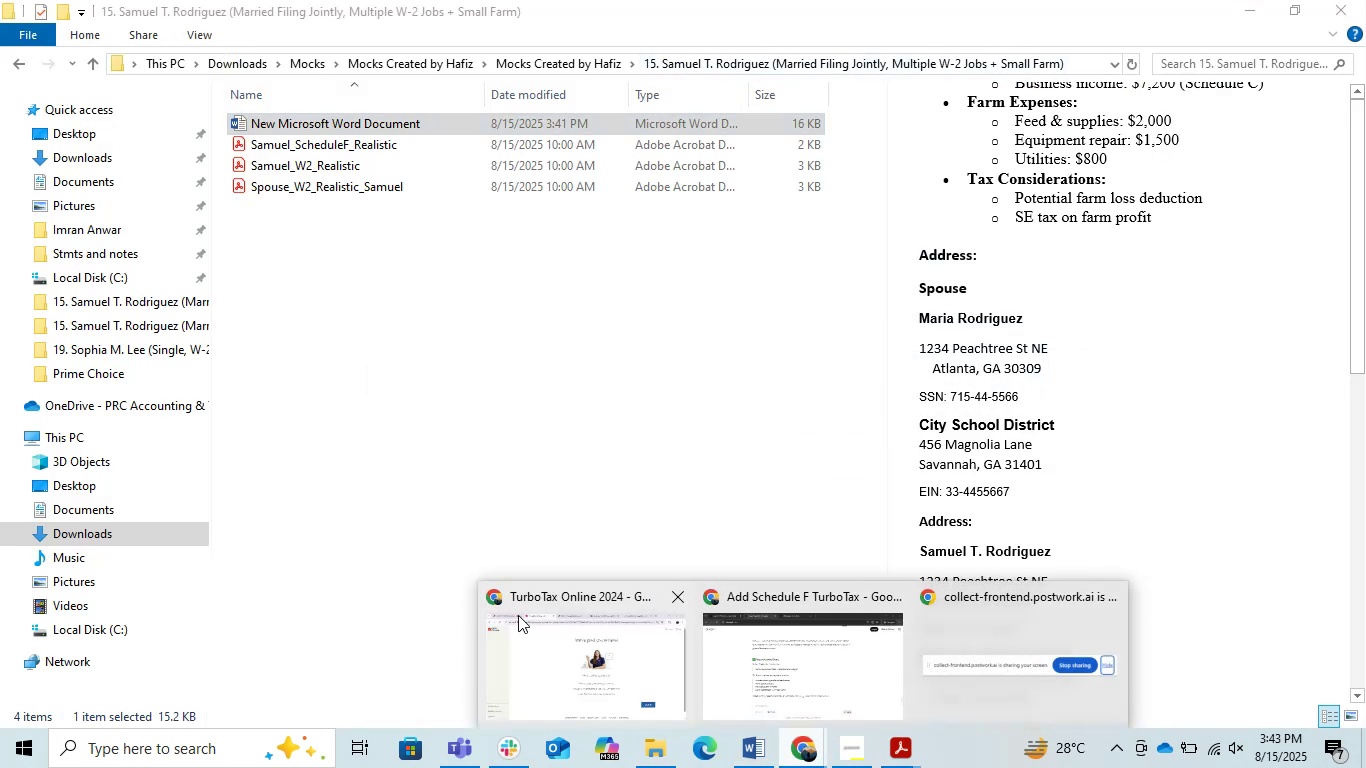 
left_click([573, 651])
 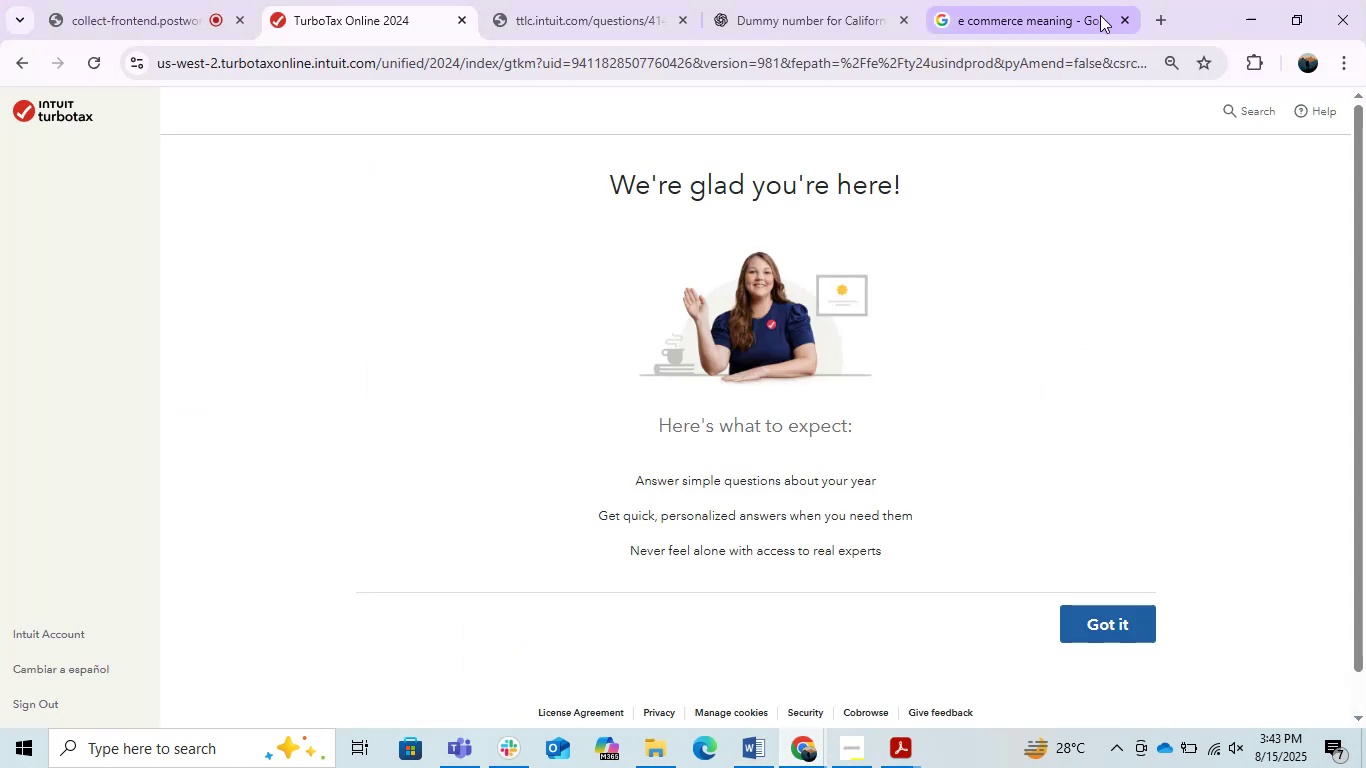 
left_click([1056, 0])
 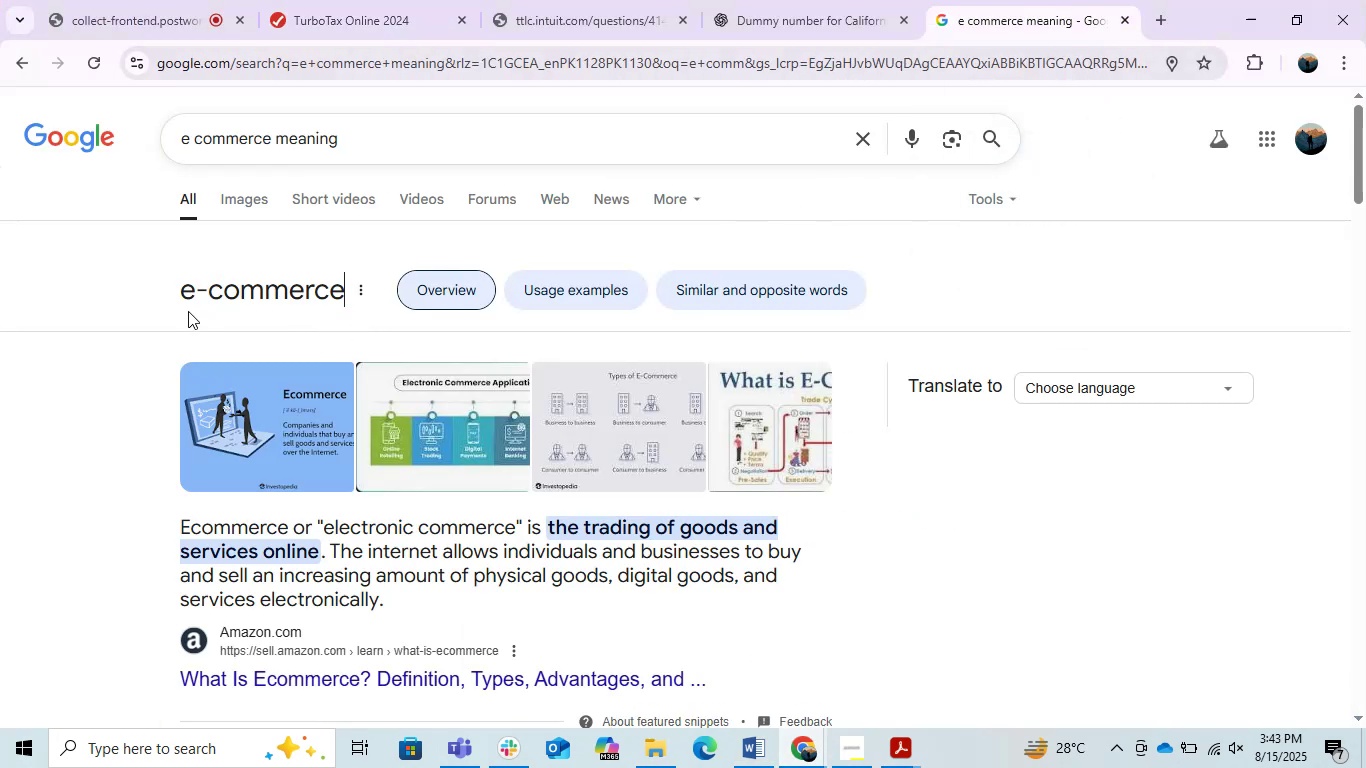 
key(Control+C)
 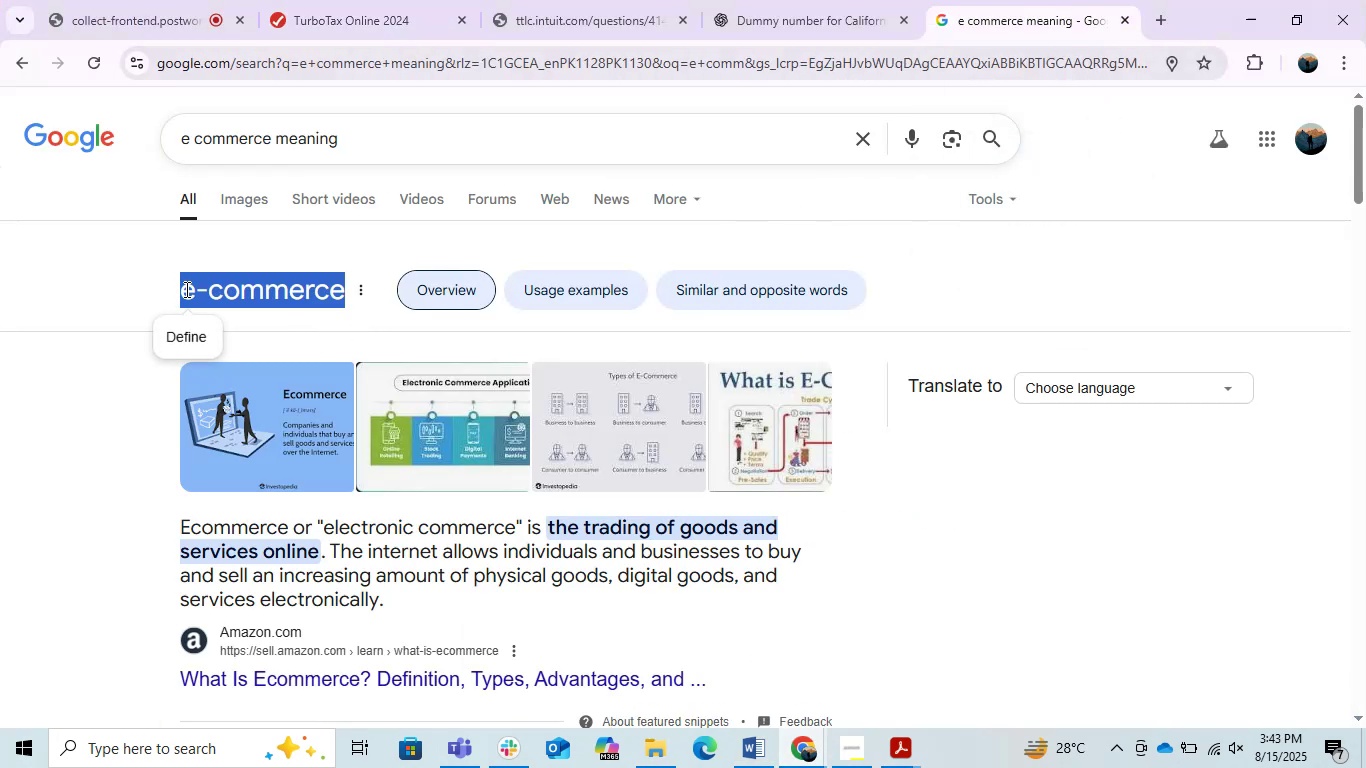 
key(Alt+AltLeft)
 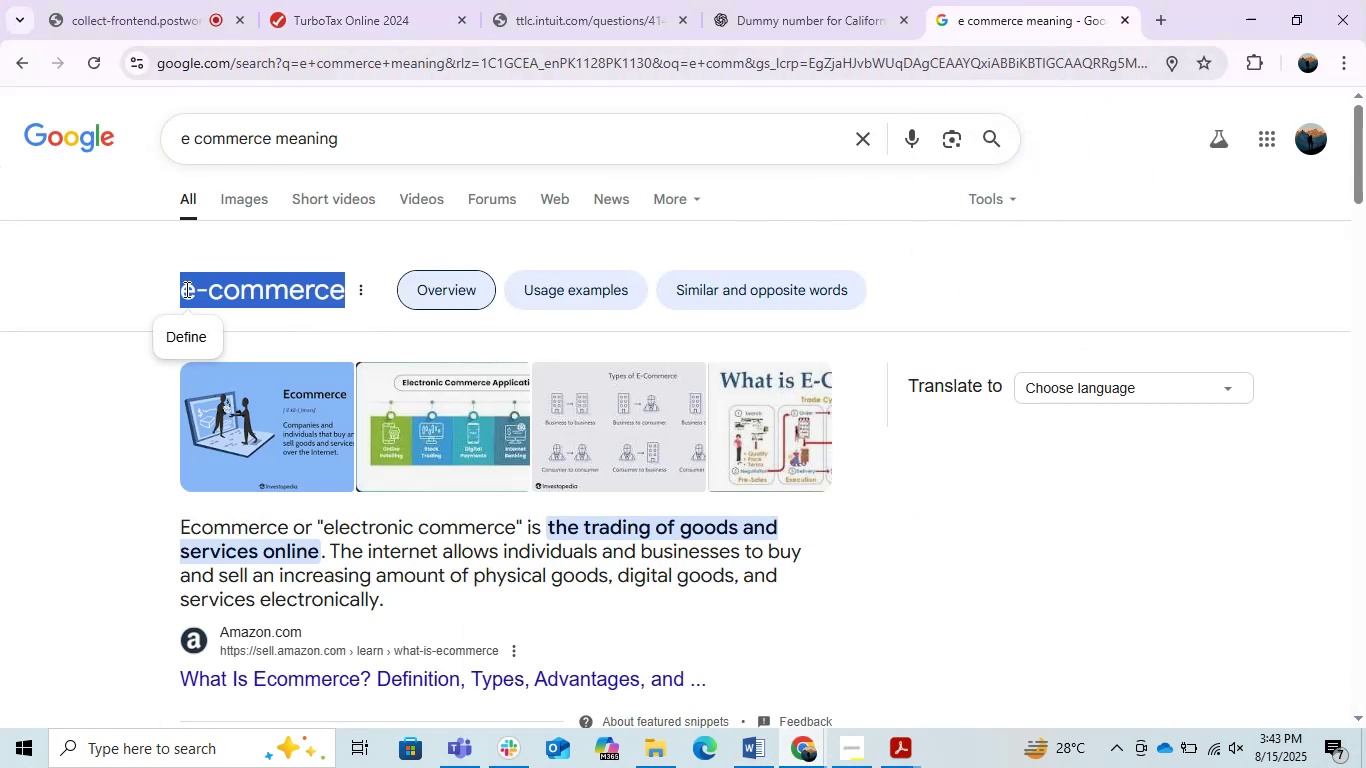 
key(Alt+Tab)
 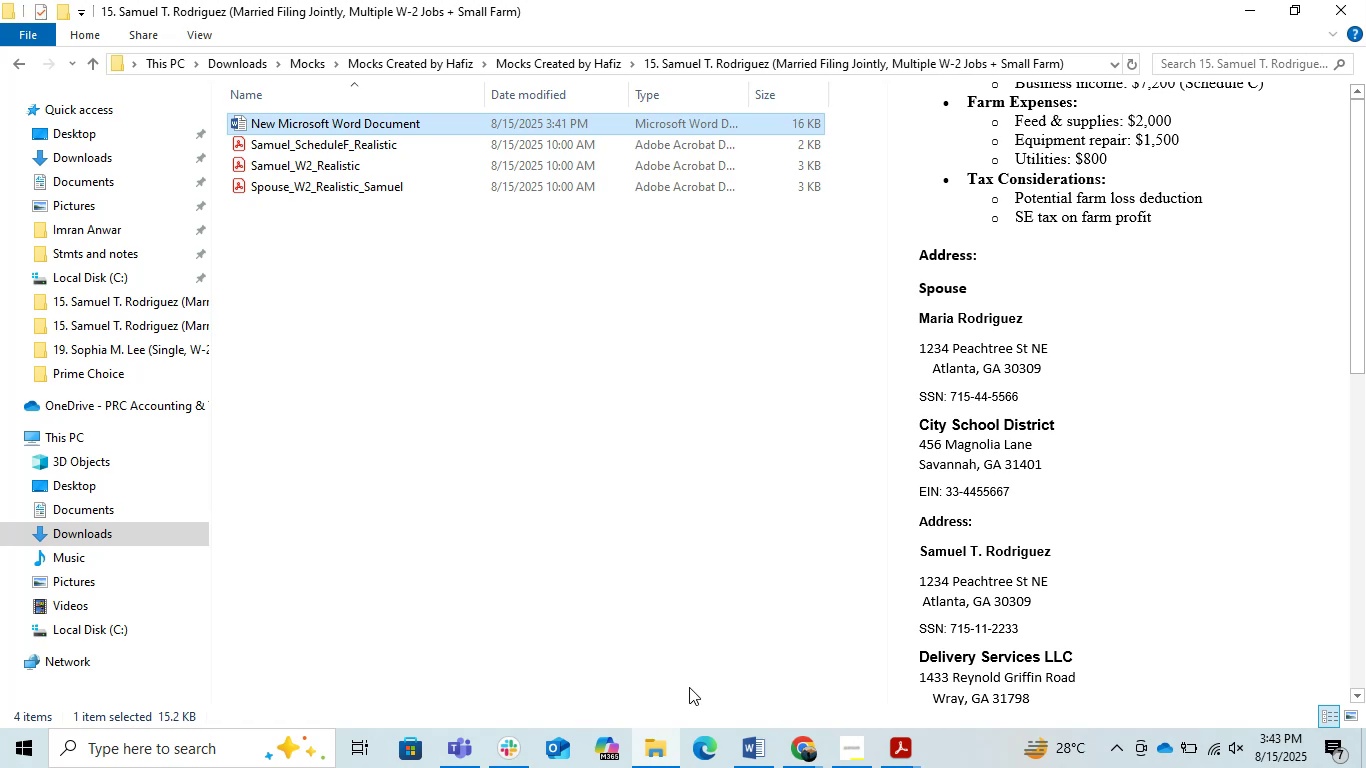 
left_click([755, 751])
 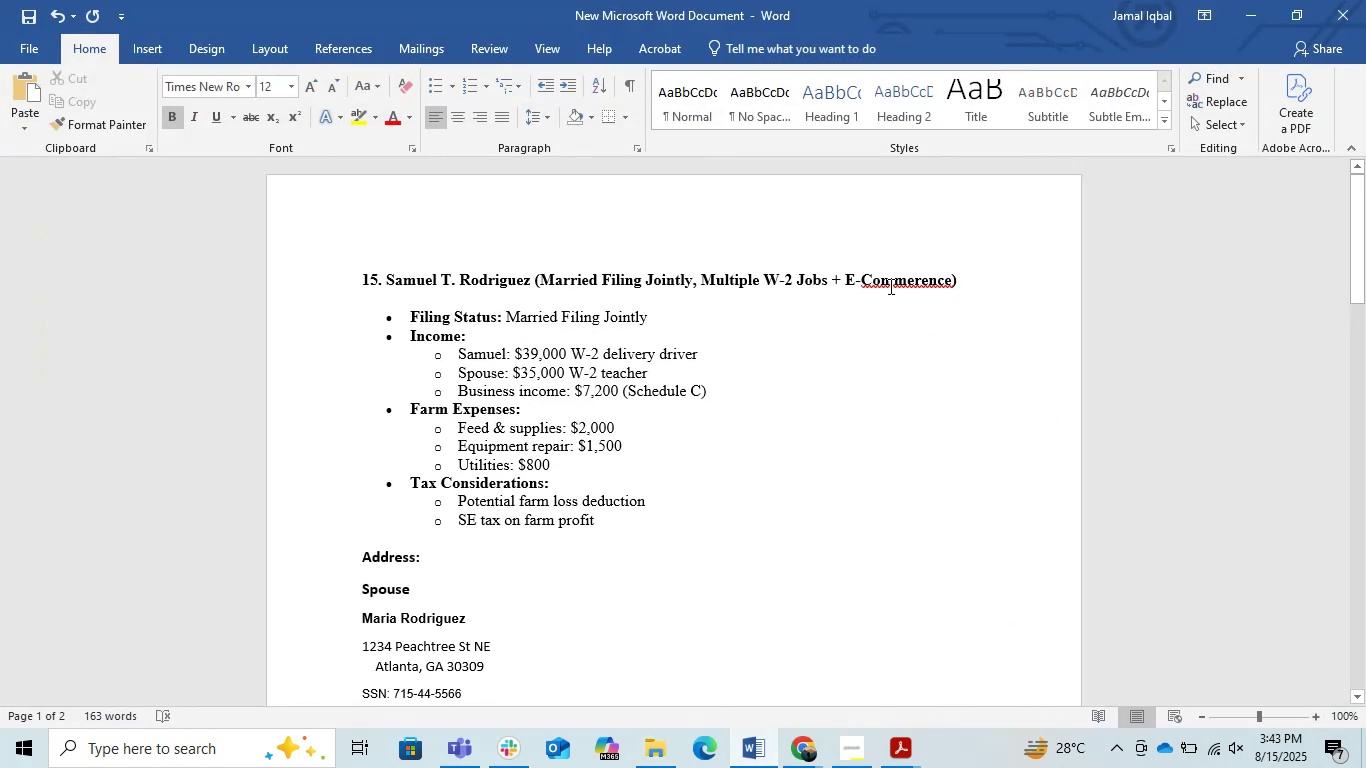 
double_click([889, 286])
 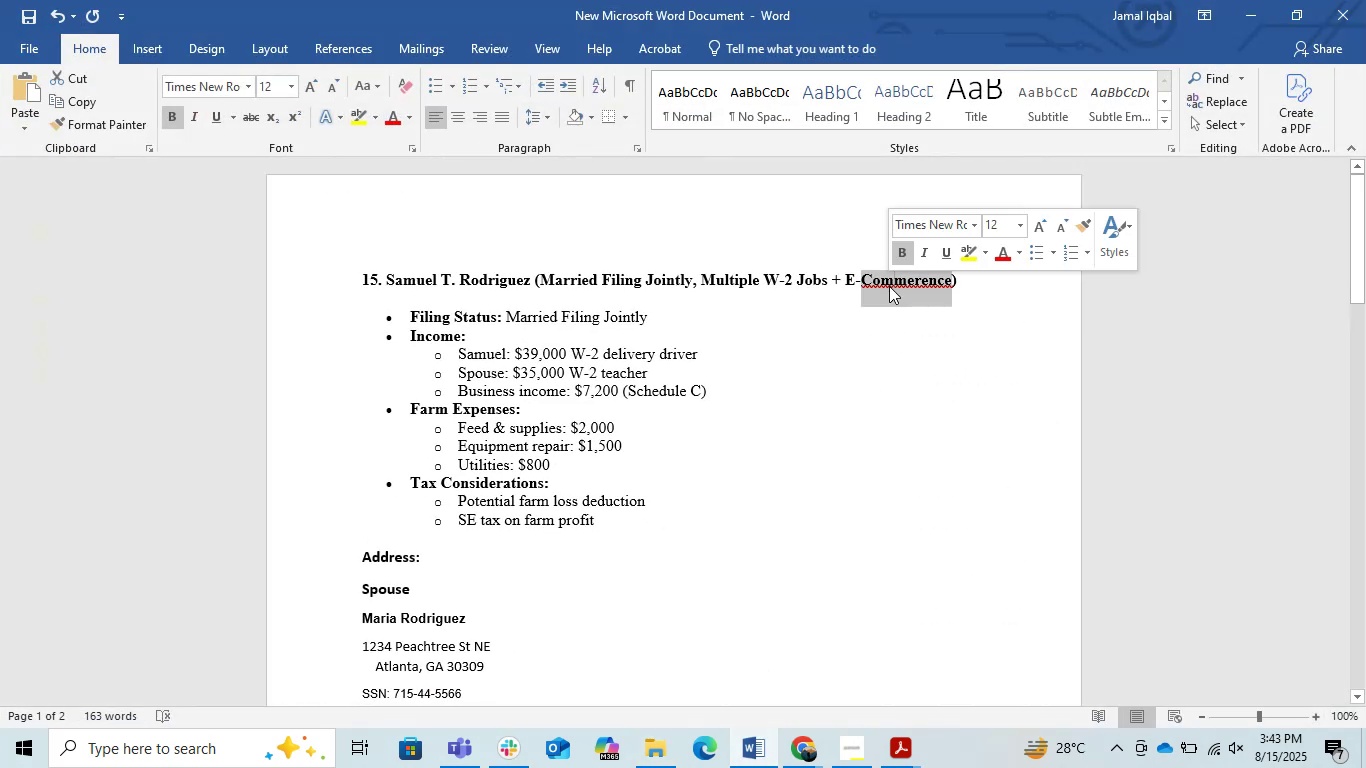 
triple_click([889, 286])
 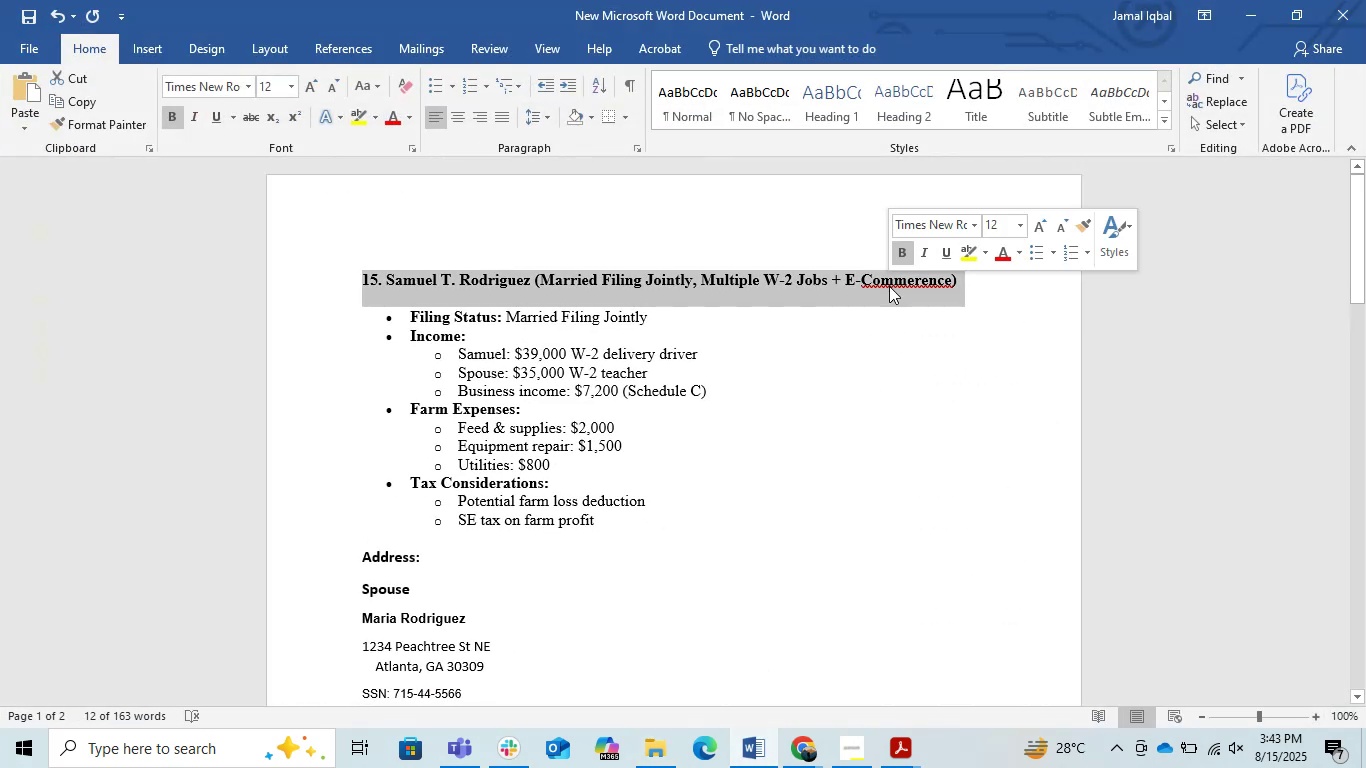 
left_click([889, 286])
 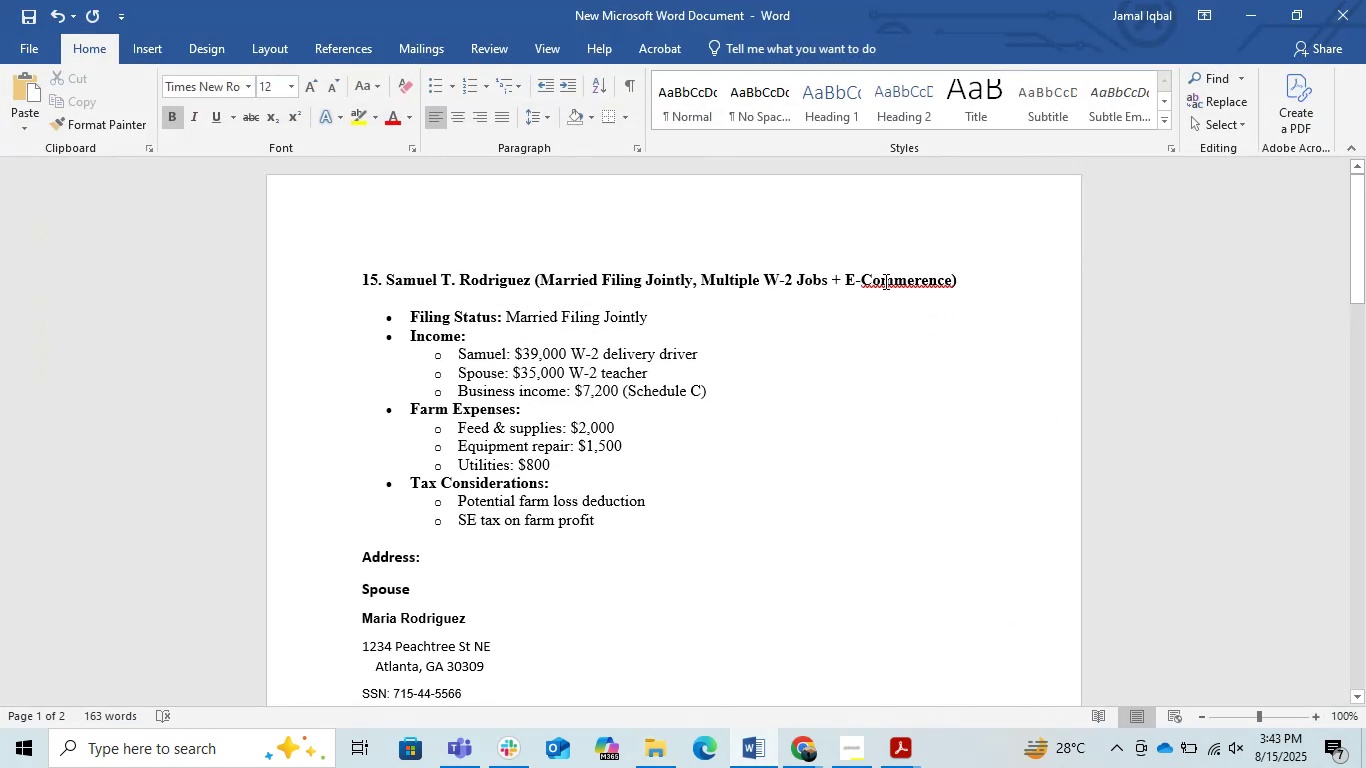 
double_click([884, 281])
 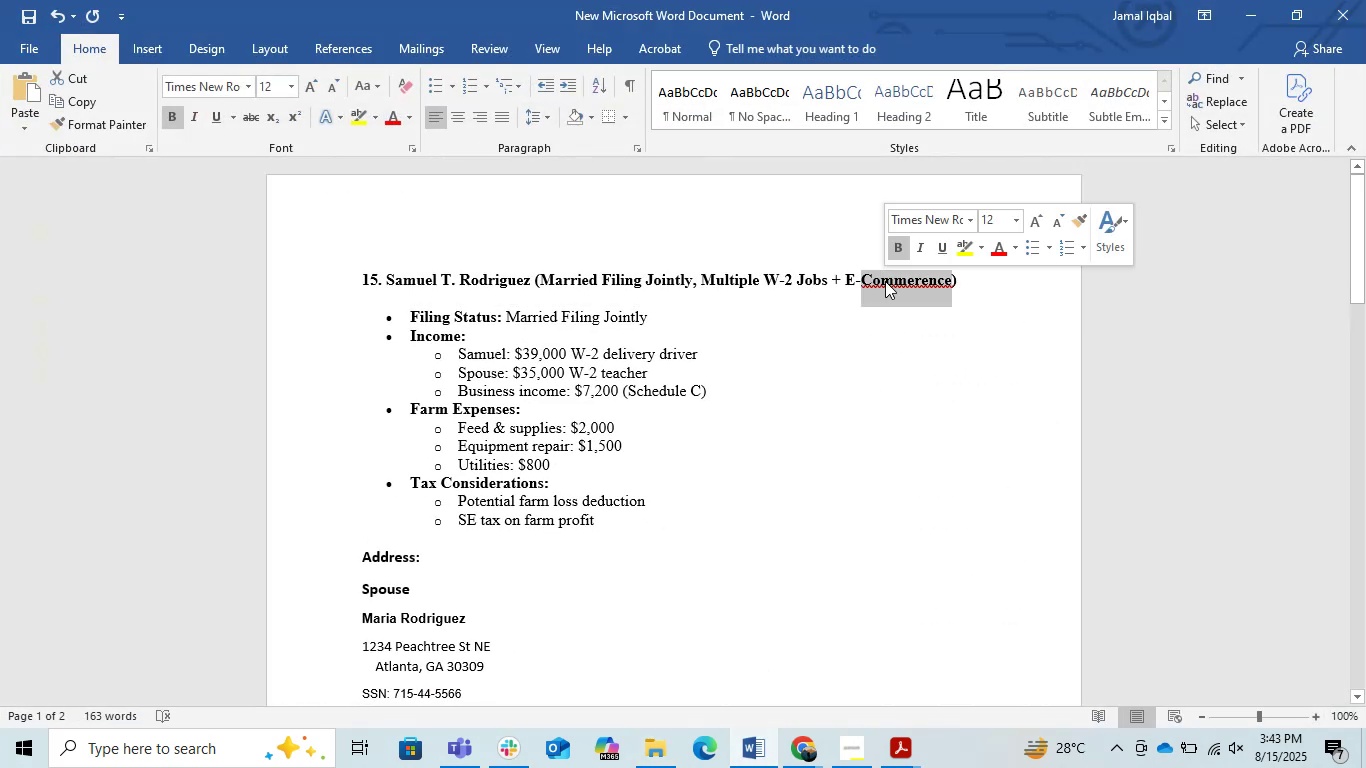 
key(Control+C)
 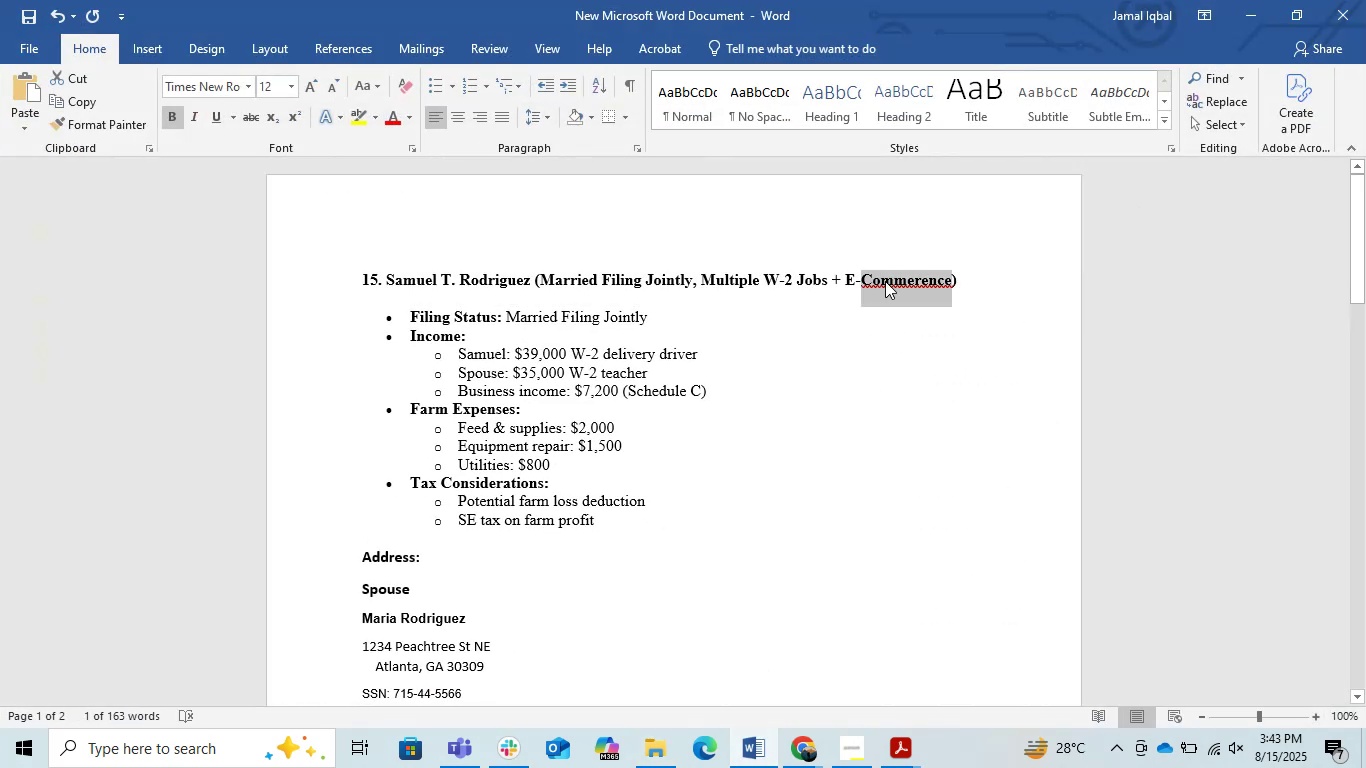 
key(Control+V)
 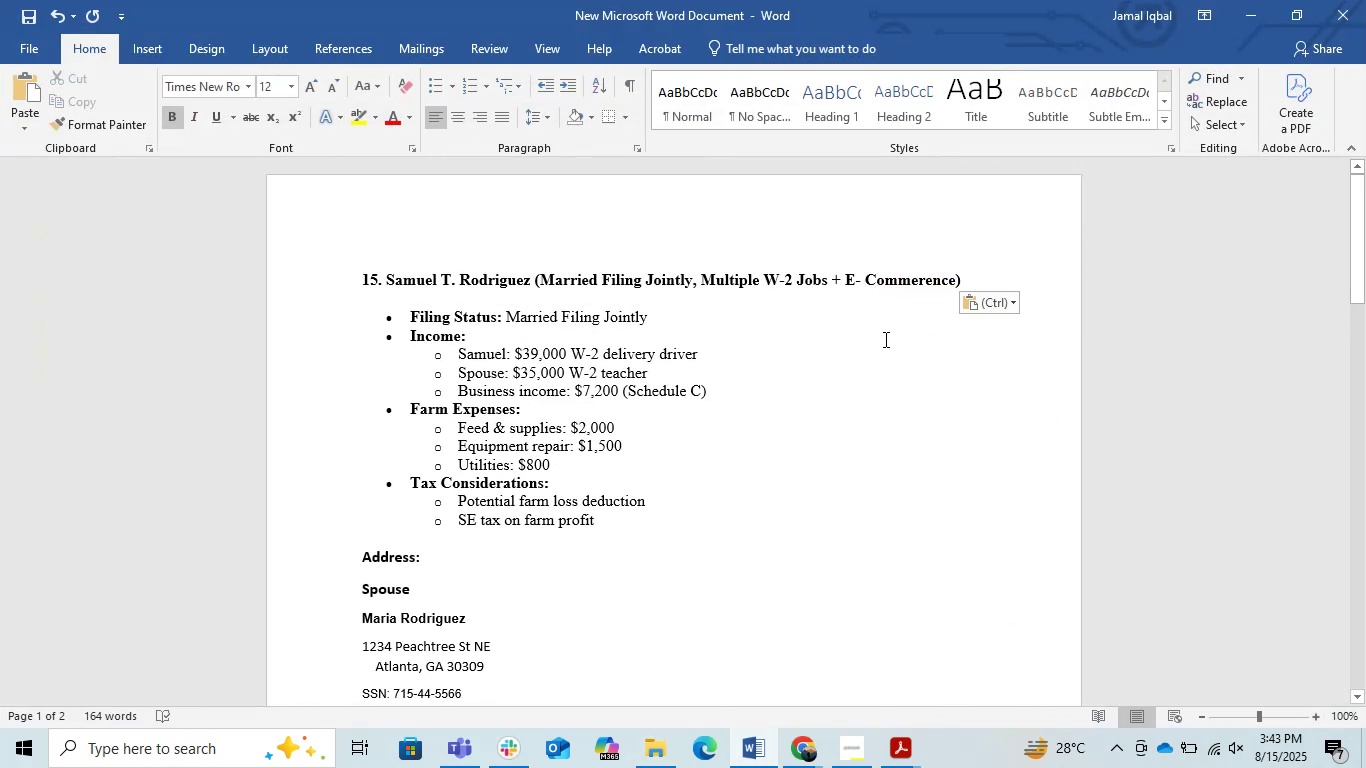 
left_click([874, 394])
 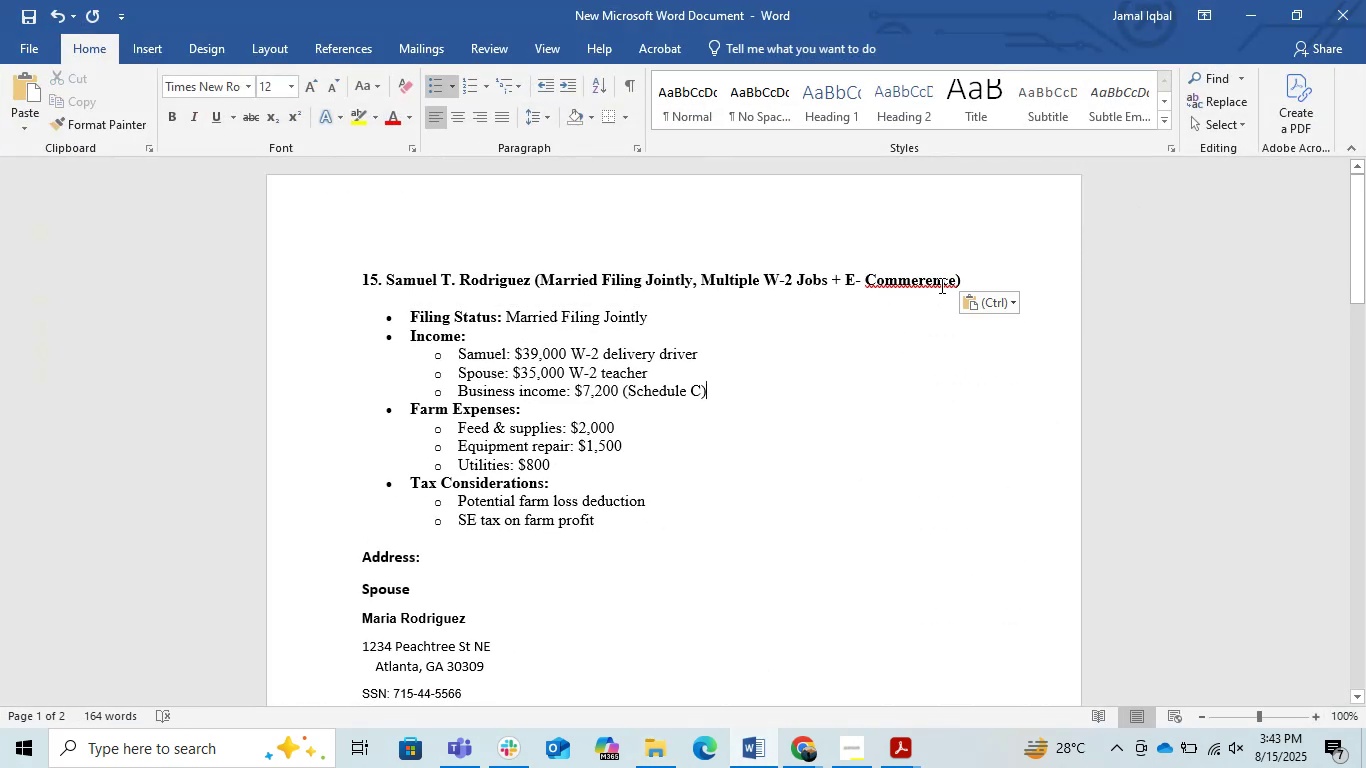 
left_click([942, 285])
 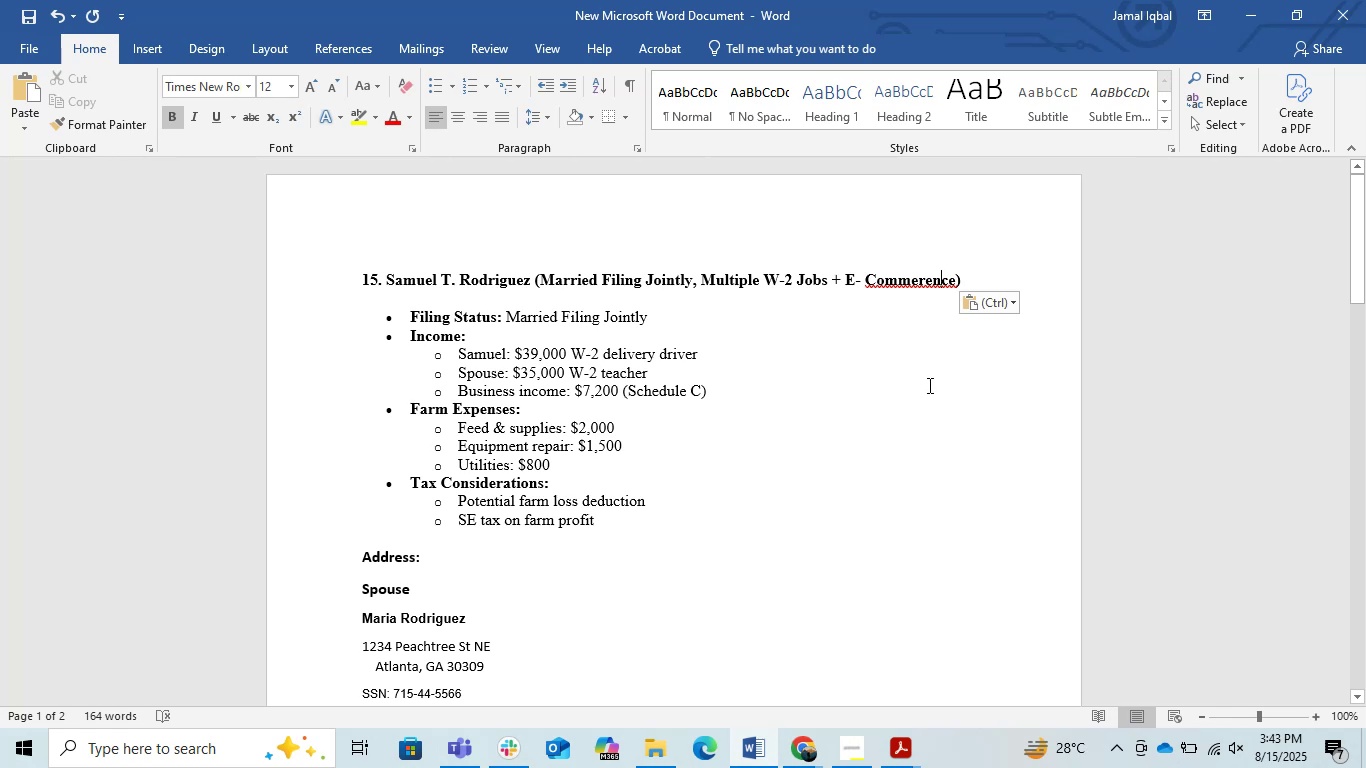 
key(Backspace)
 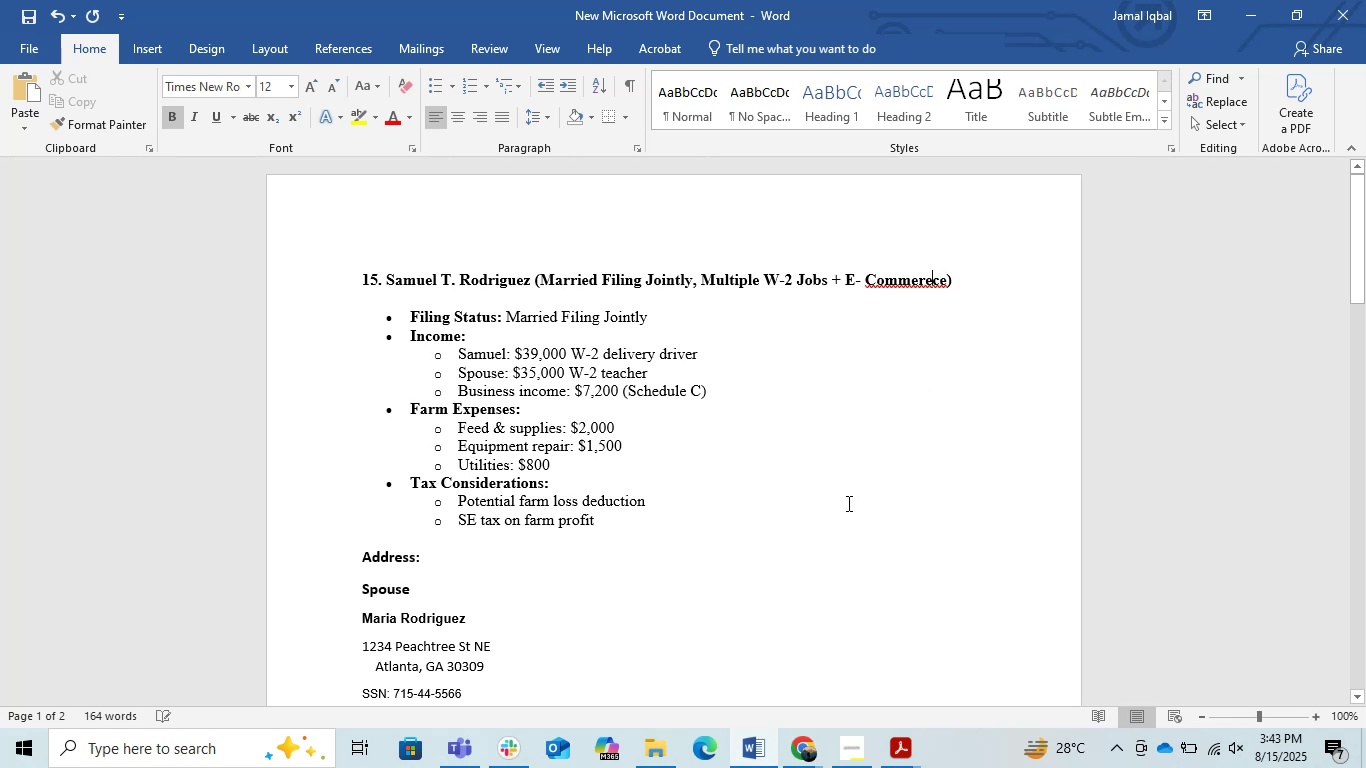 
left_click([847, 503])
 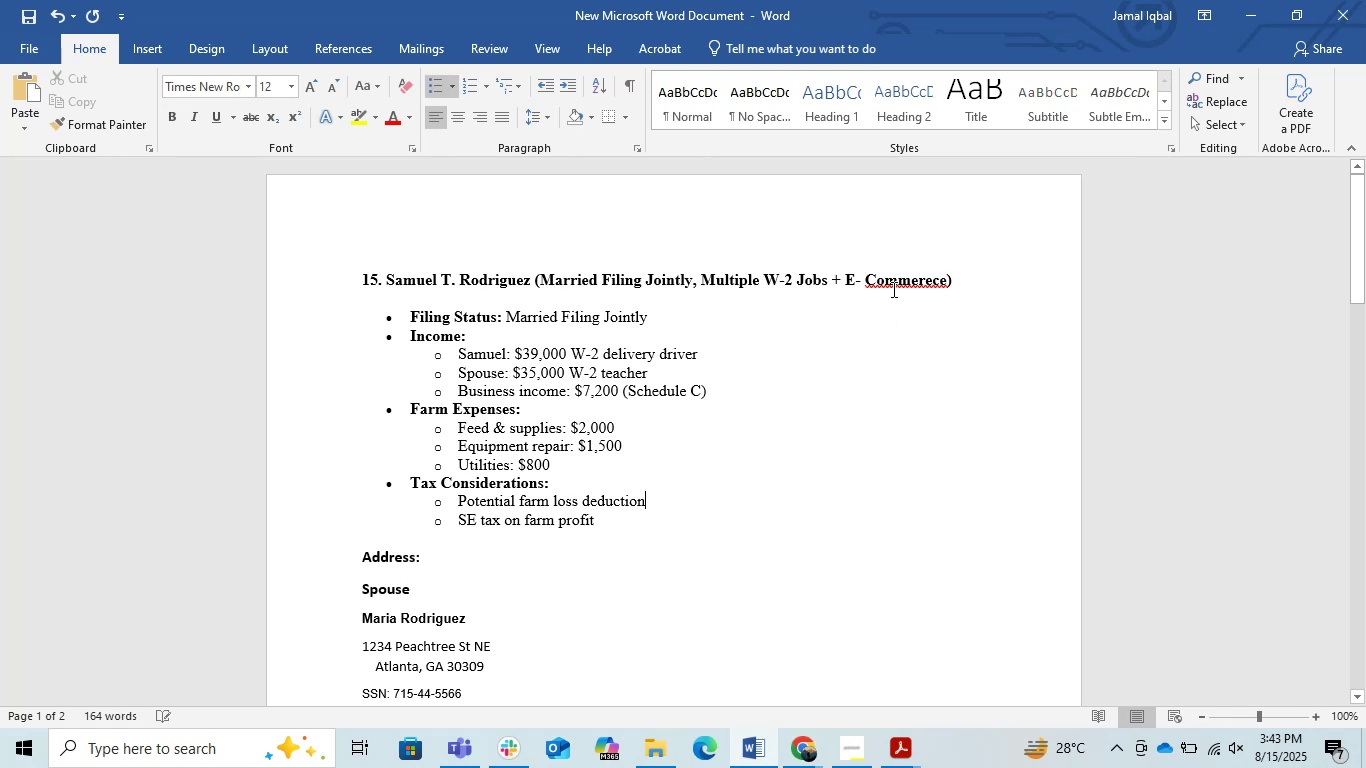 
left_click([892, 289])
 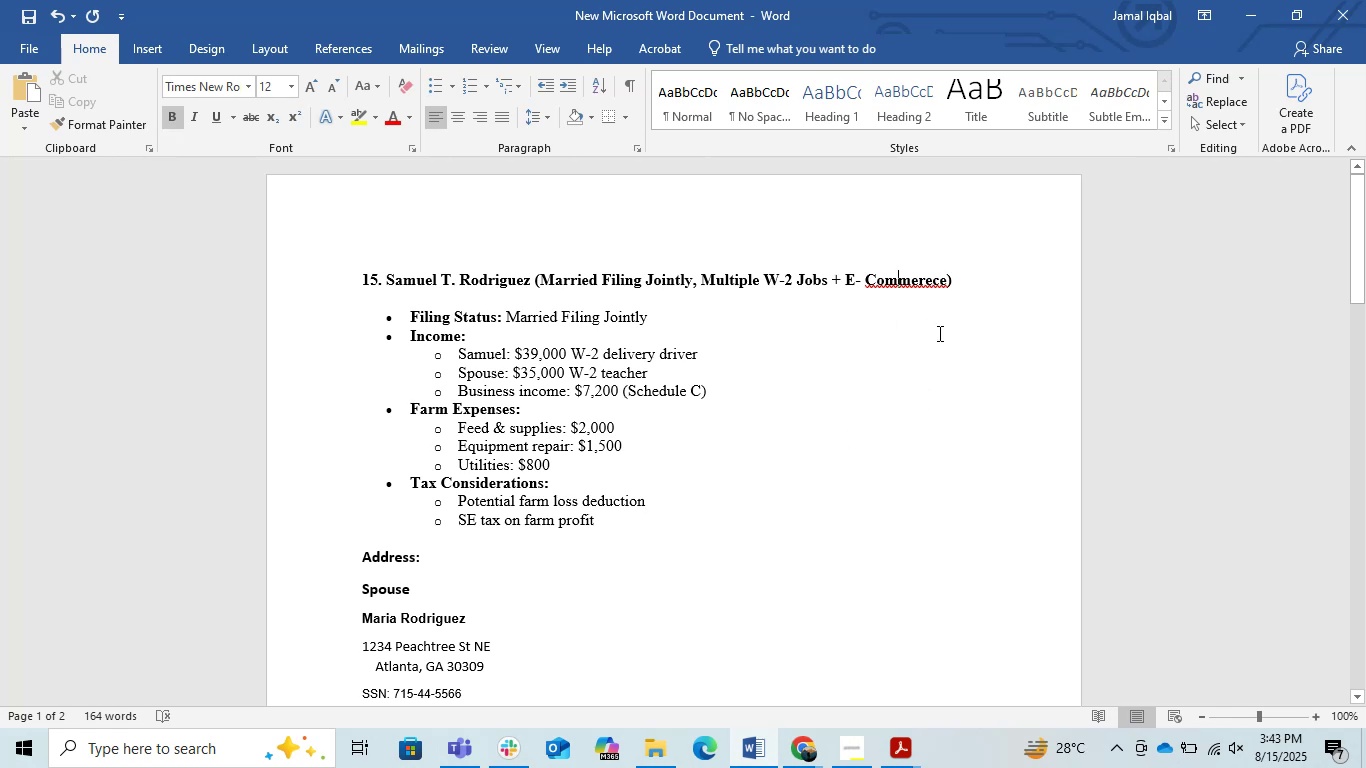 
key(Backspace)
 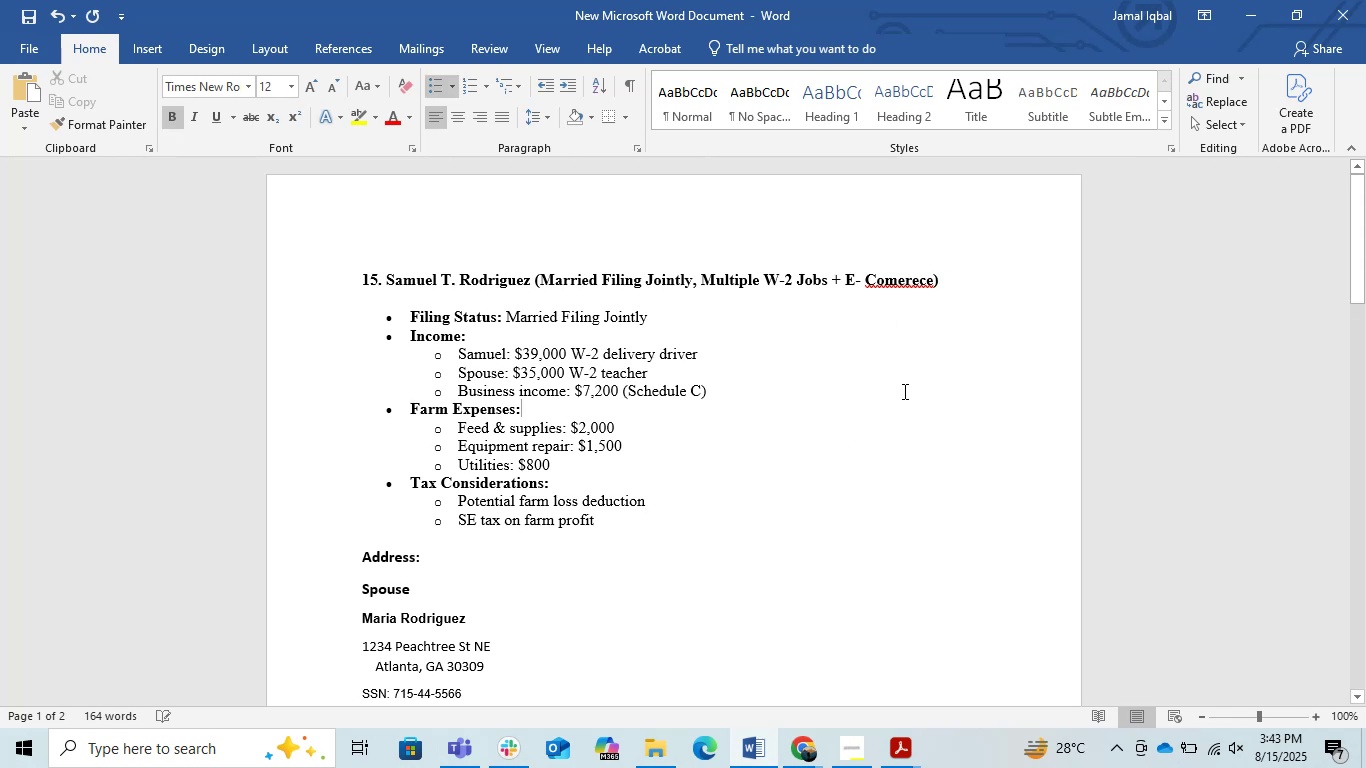 
key(Alt+AltLeft)
 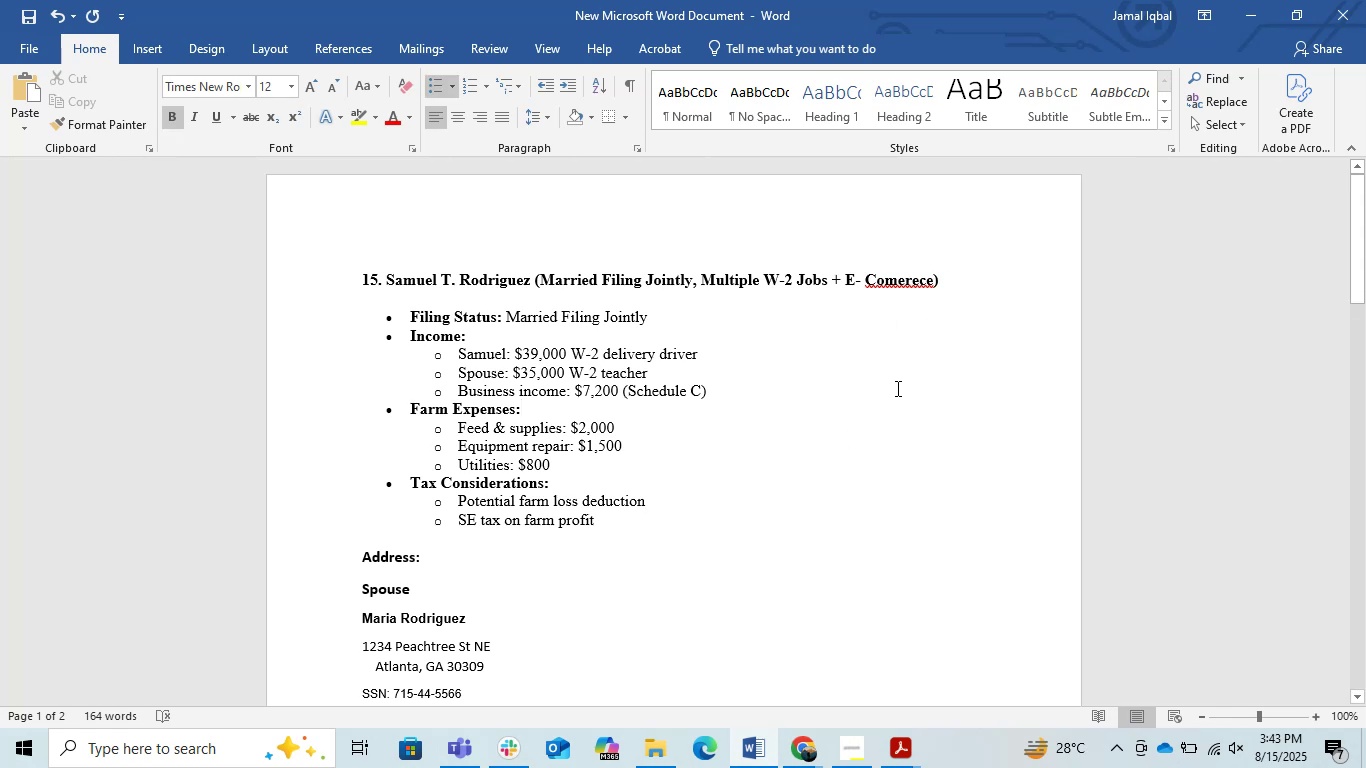 
key(Alt+Tab)
 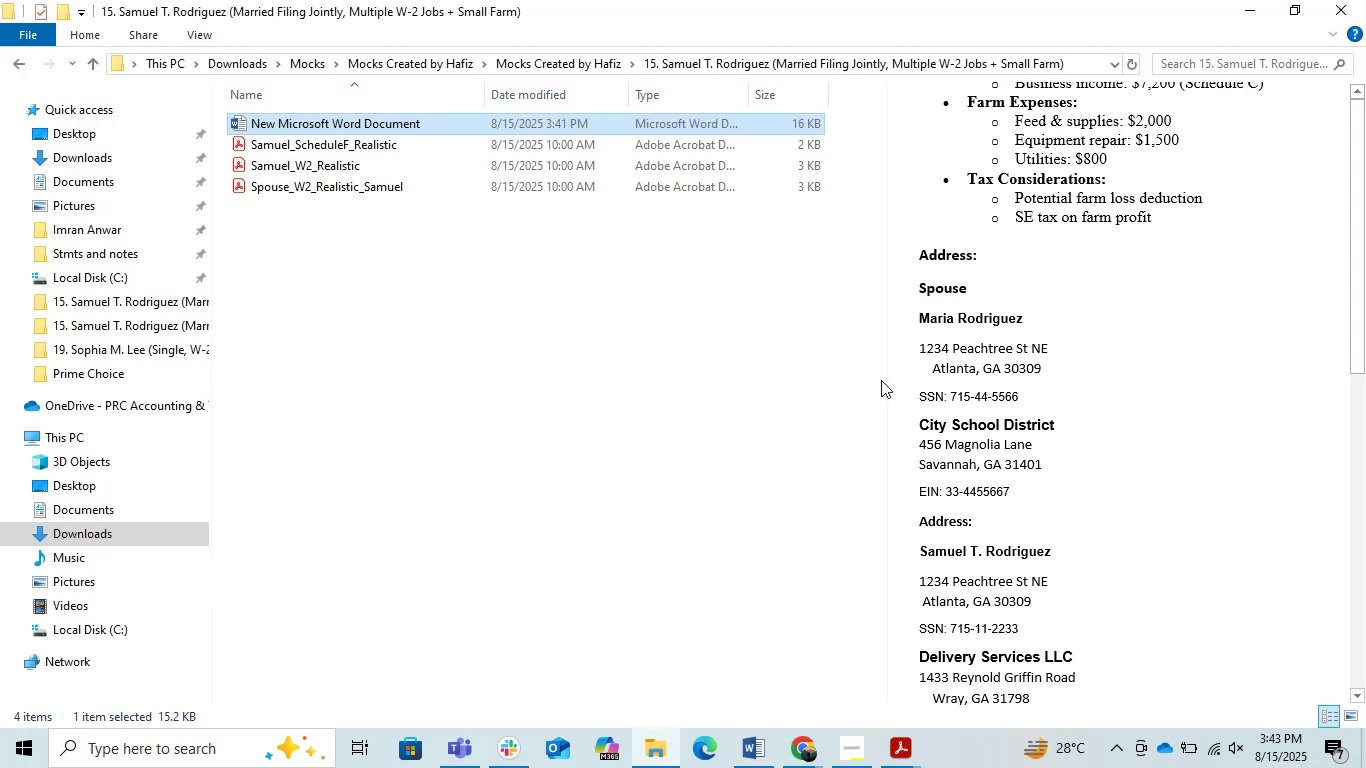 
key(Alt+AltLeft)
 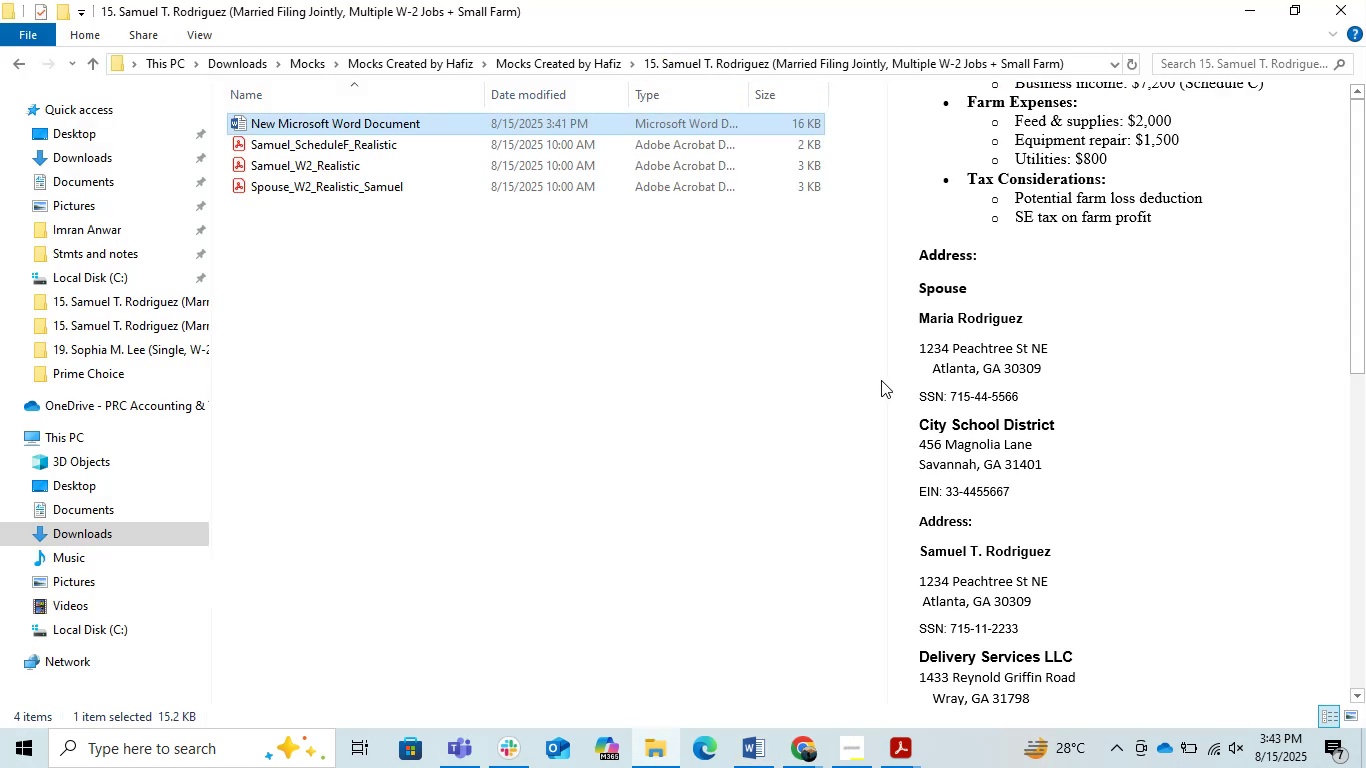 
key(Alt+Tab)
 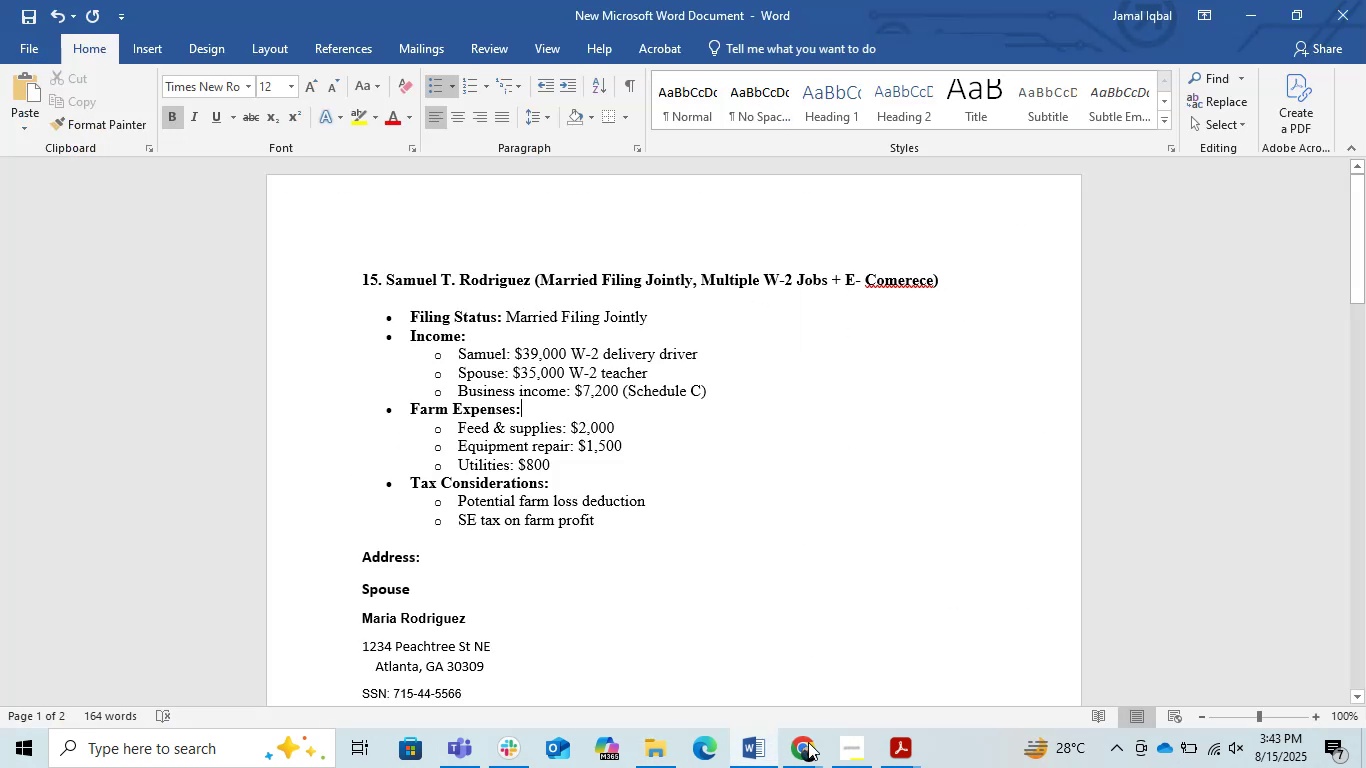 
left_click([805, 756])
 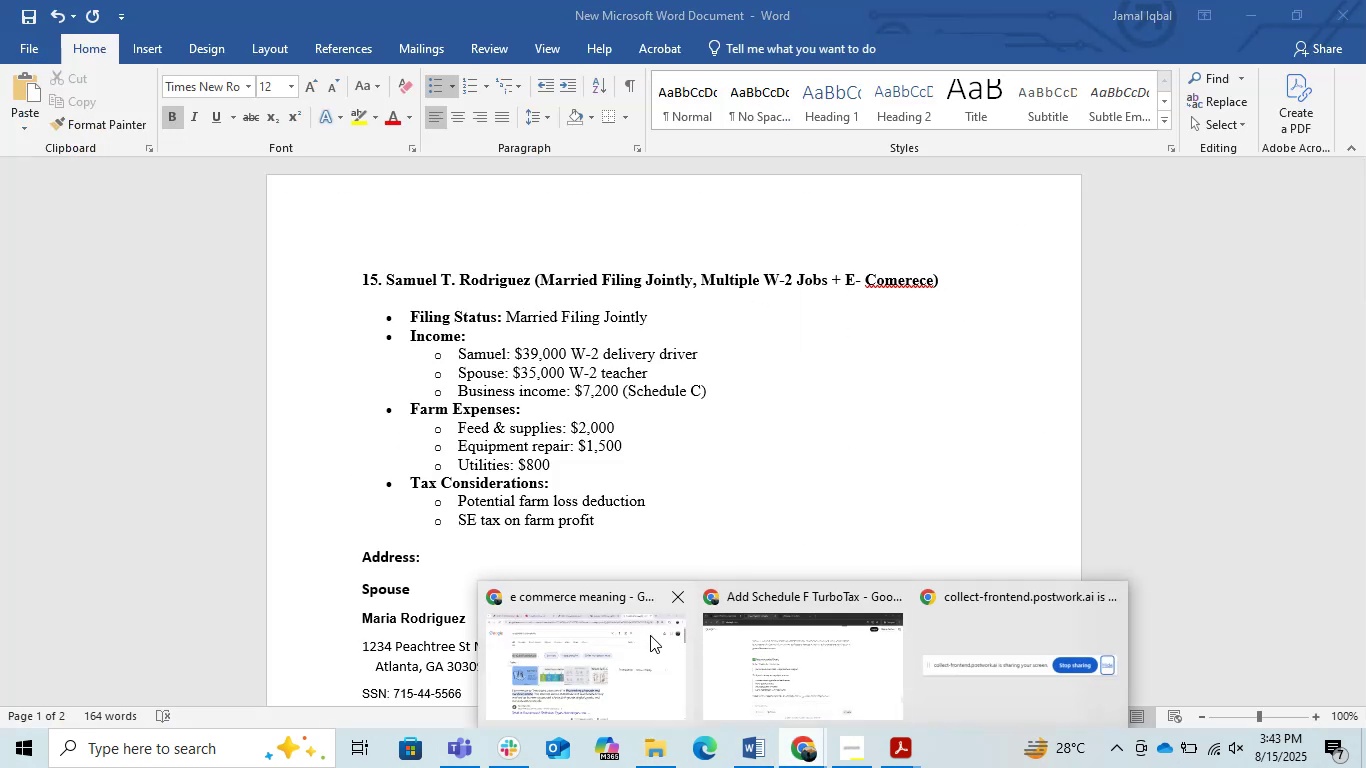 
left_click([637, 637])
 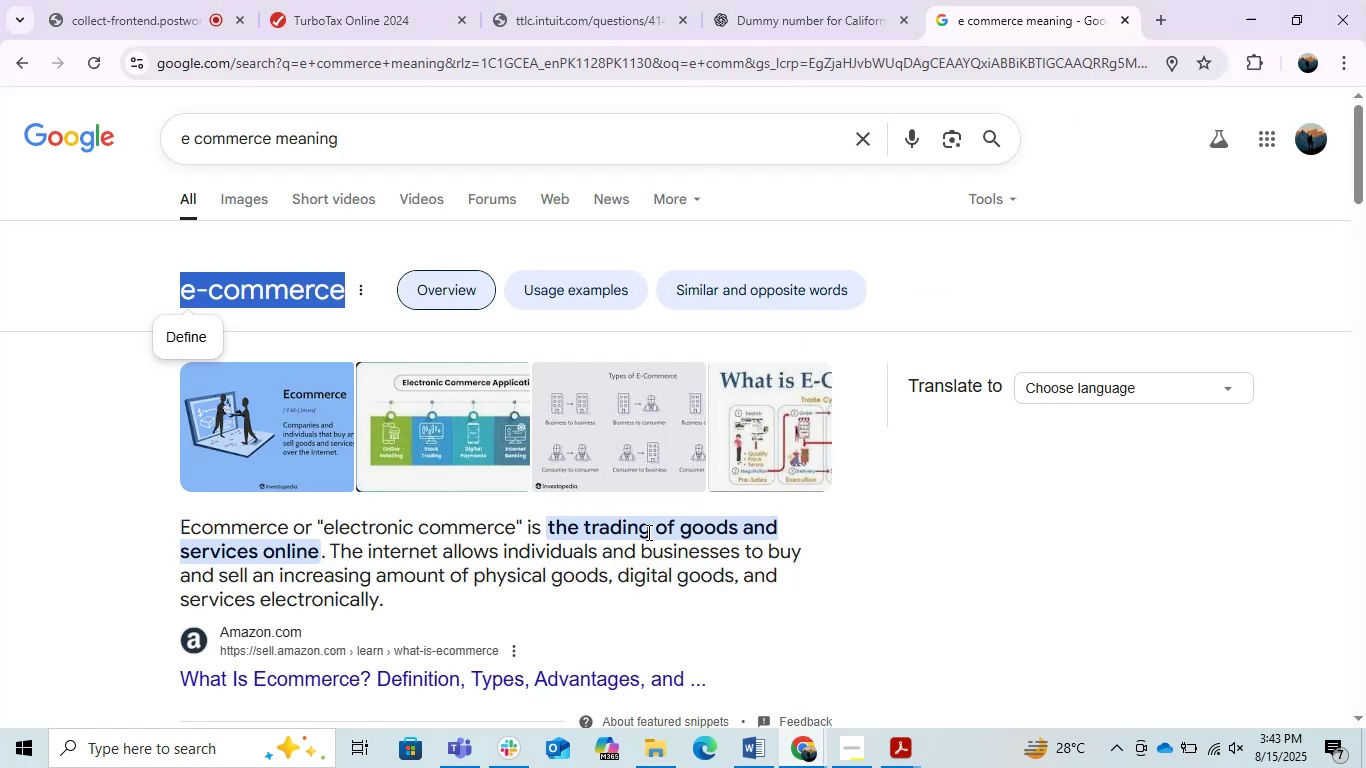 
key(Alt+Tab)
 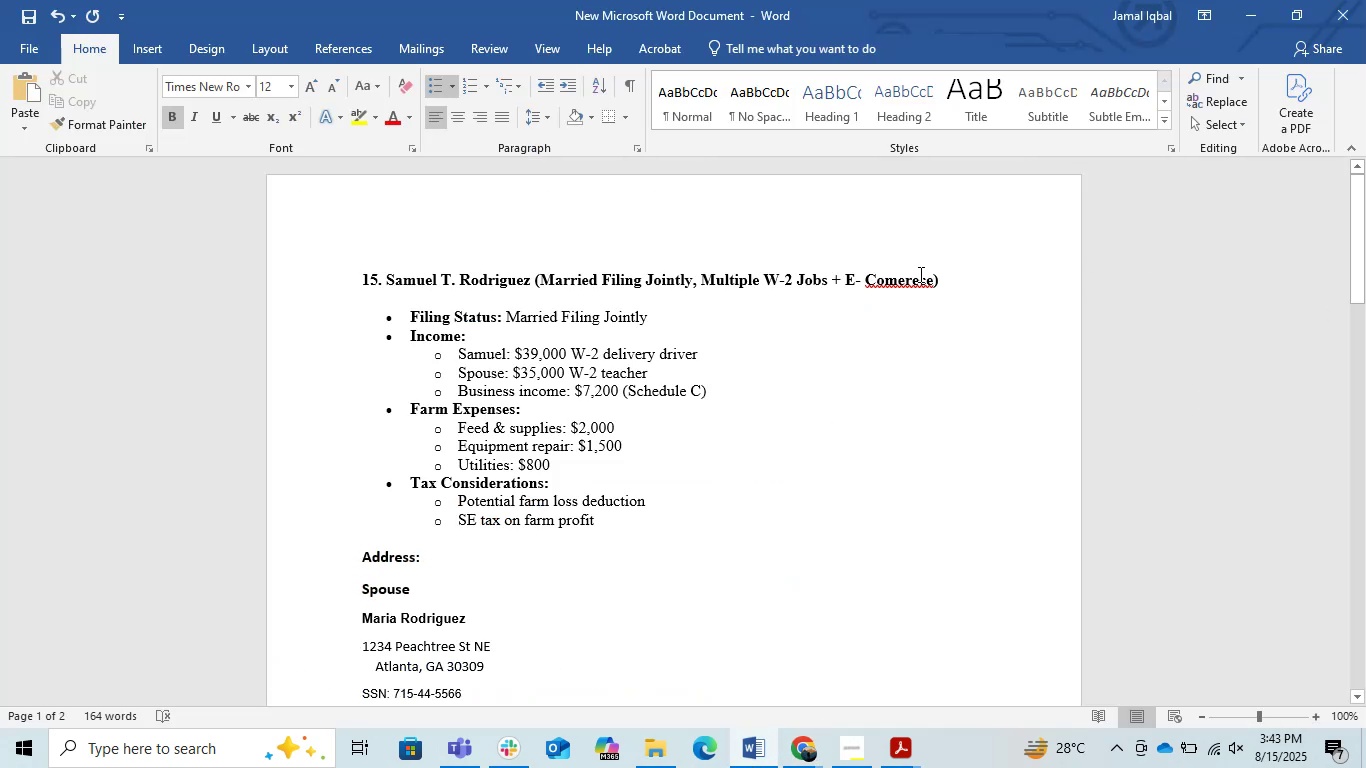 
left_click([919, 274])
 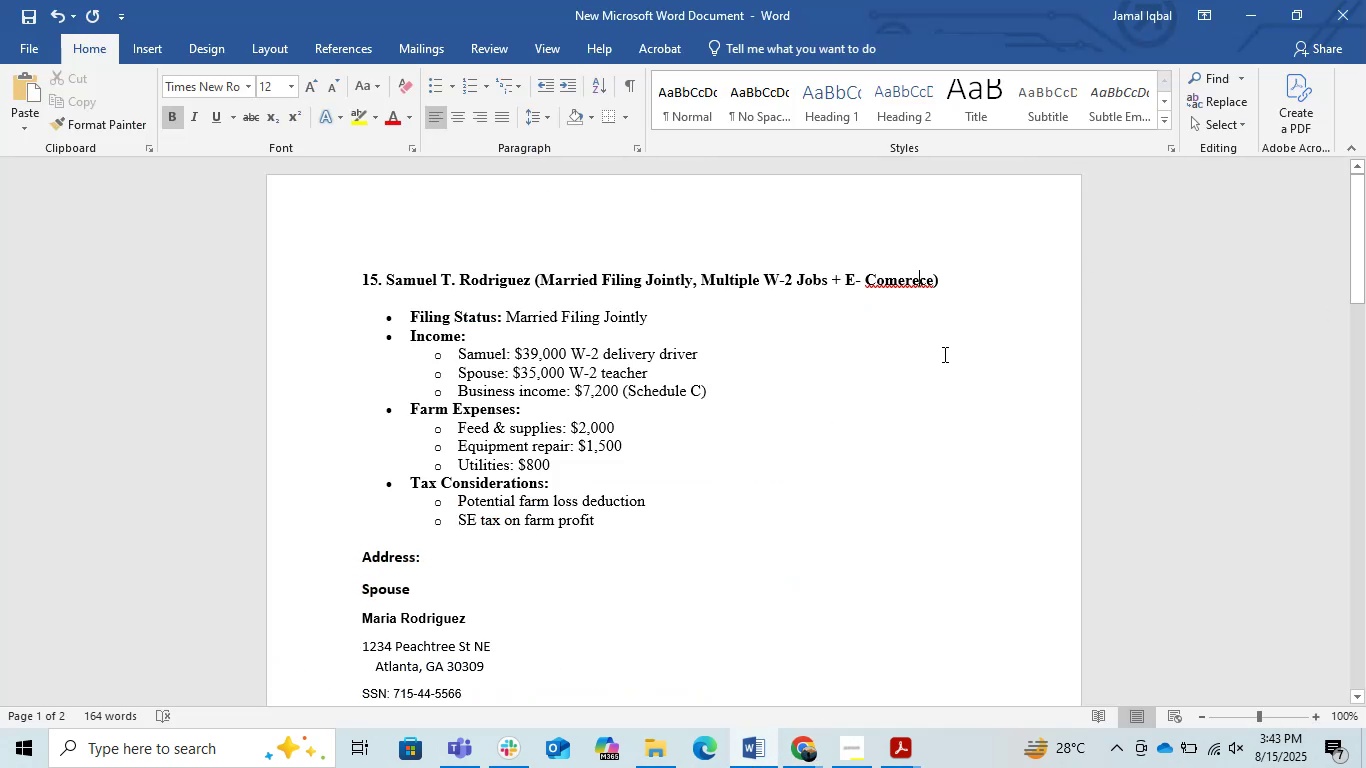 
key(Backspace)
 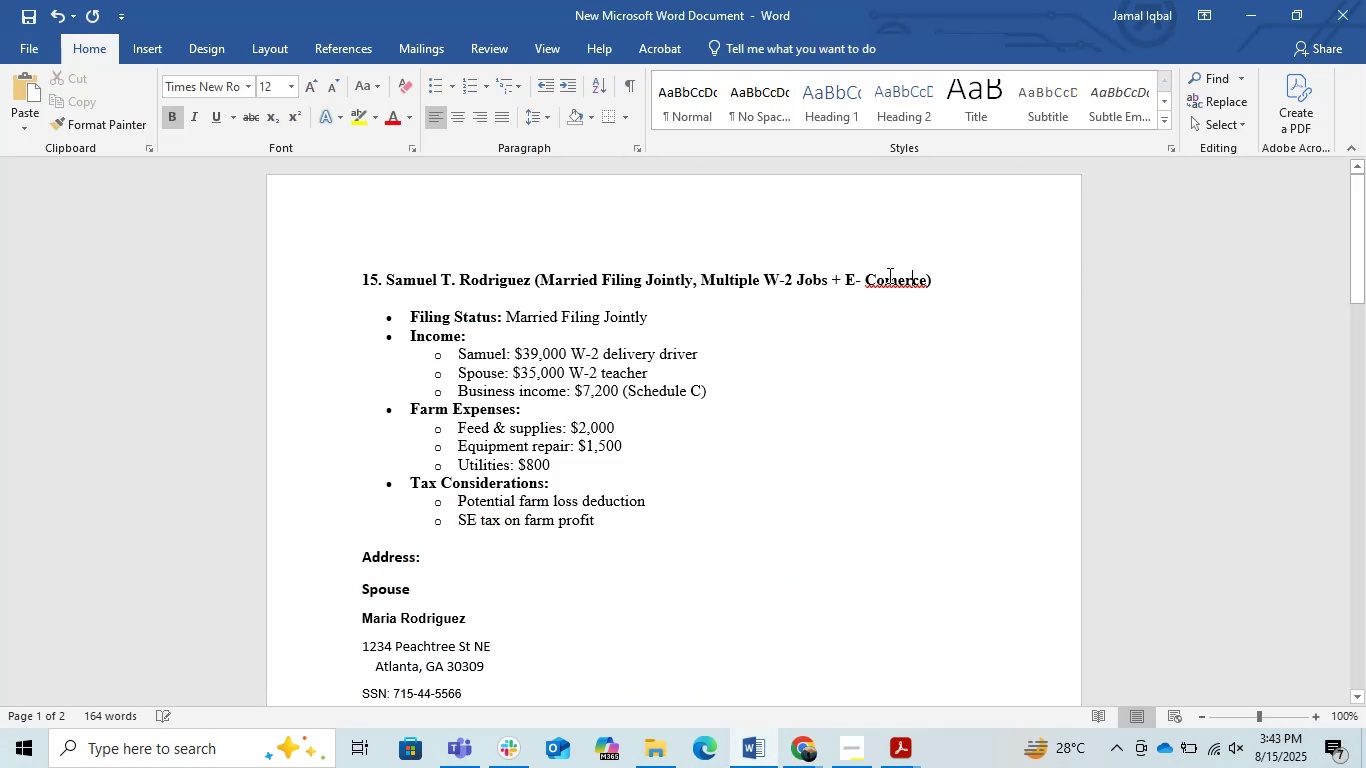 
left_click([887, 270])
 